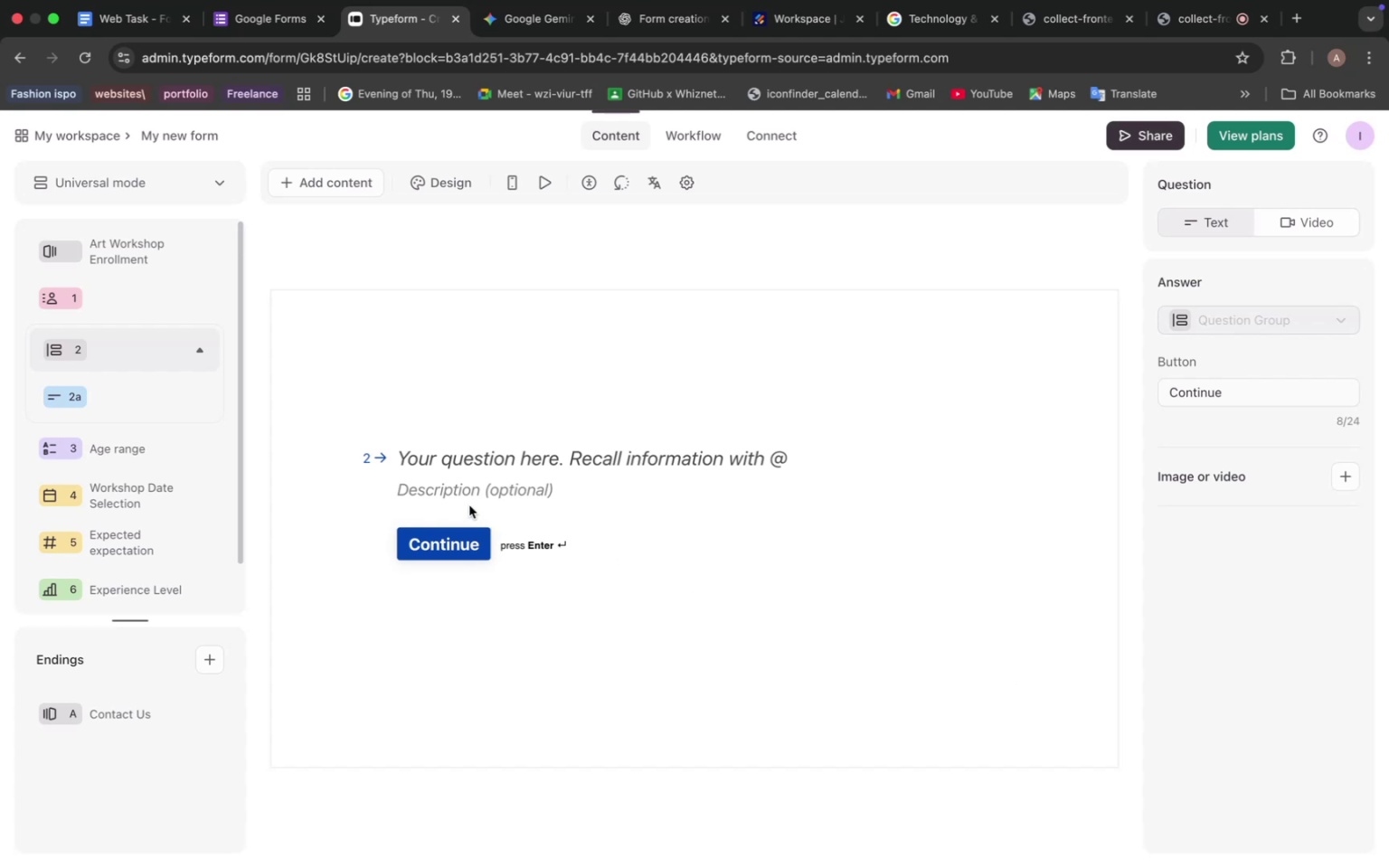 
wait(5.39)
 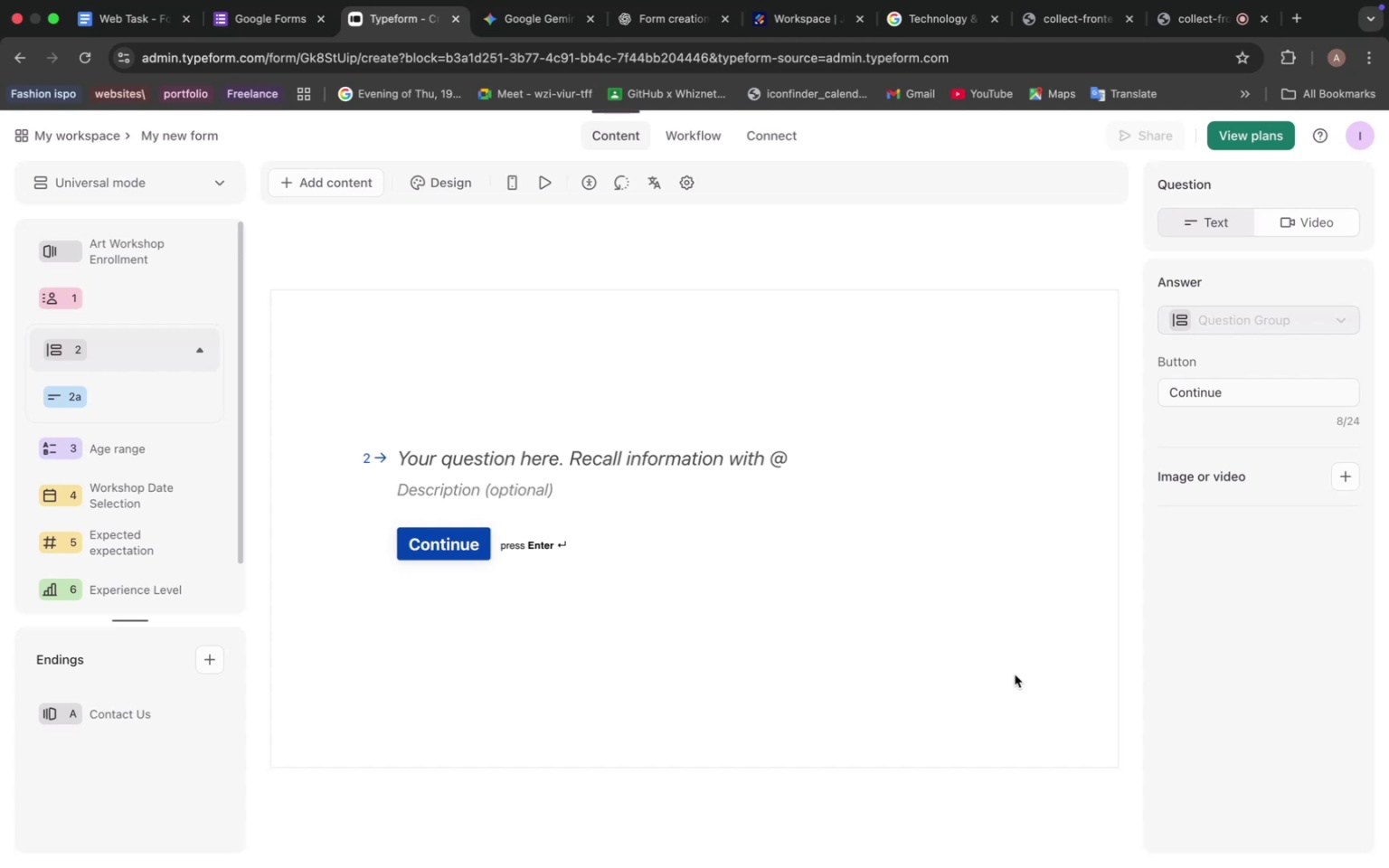 
left_click([171, 346])
 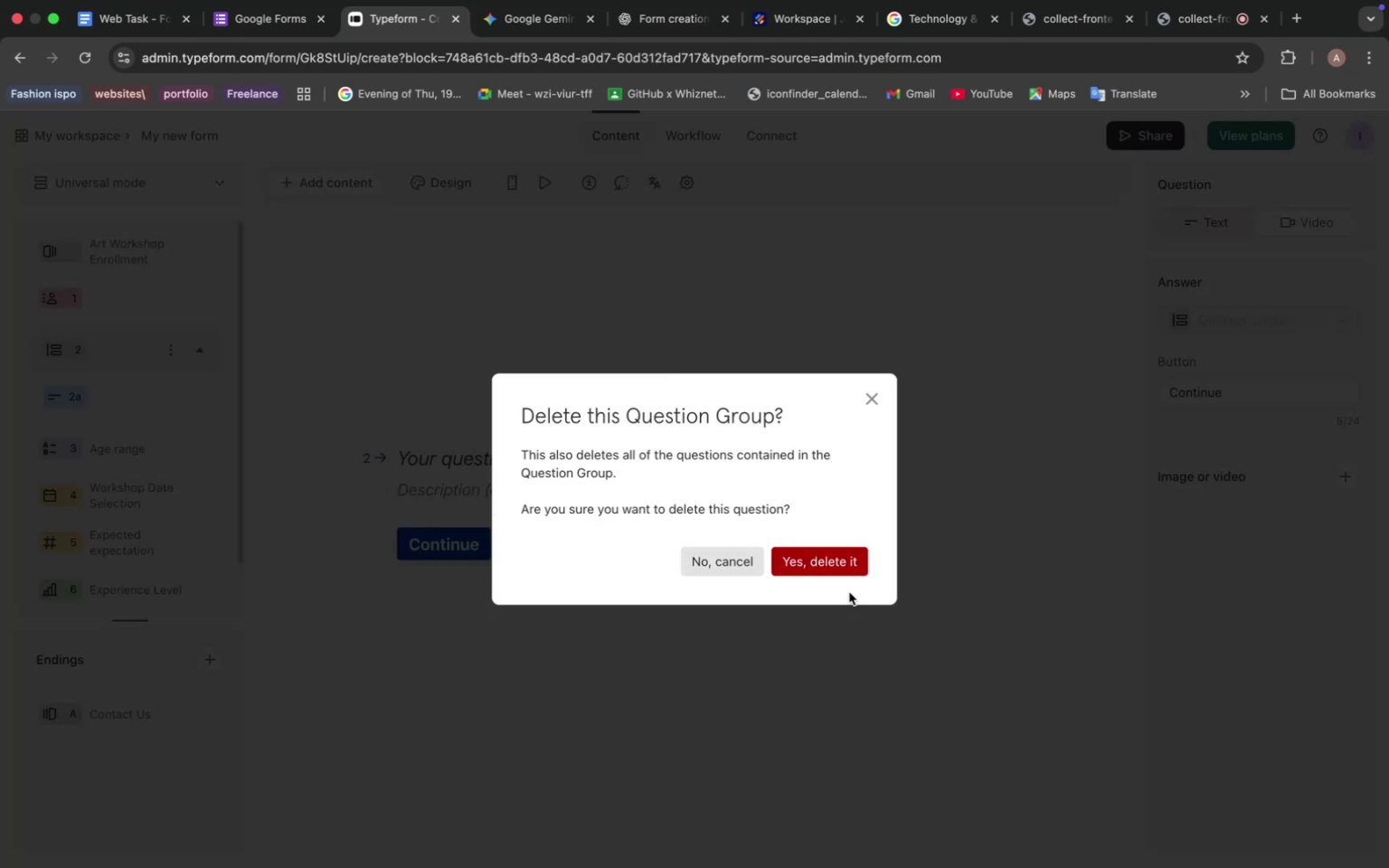 
left_click([822, 555])
 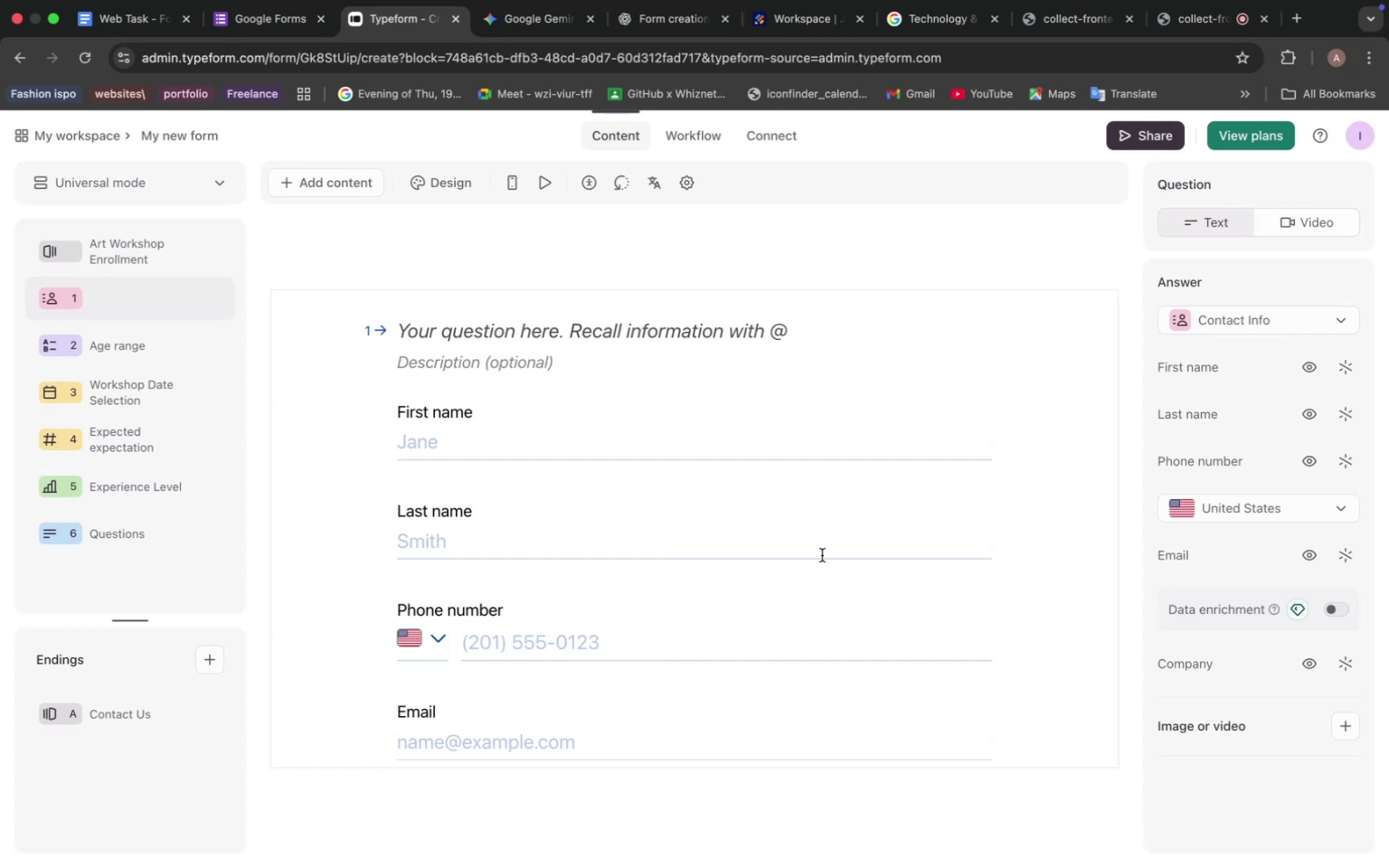 
wait(8.37)
 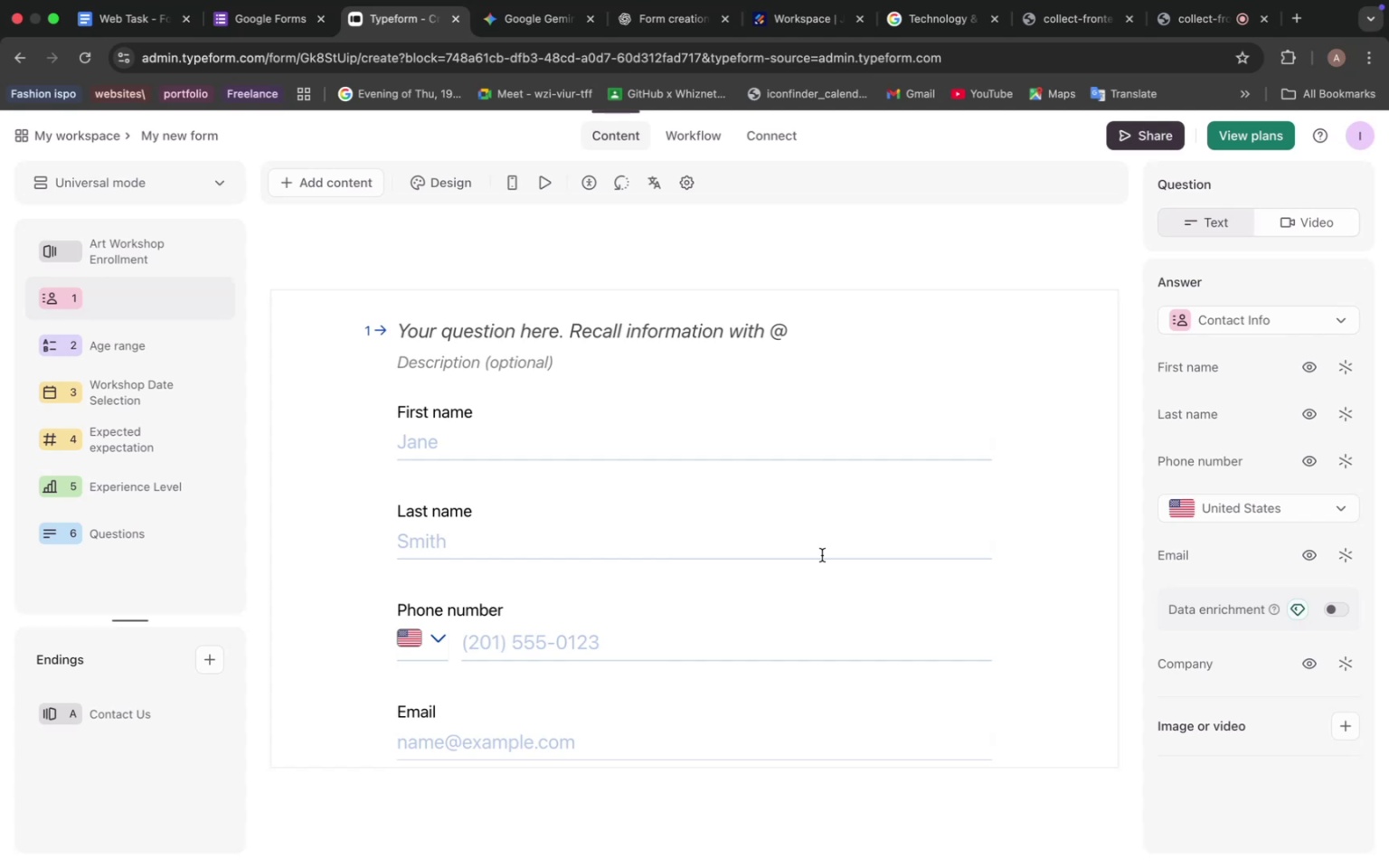 
left_click([1127, 23])
 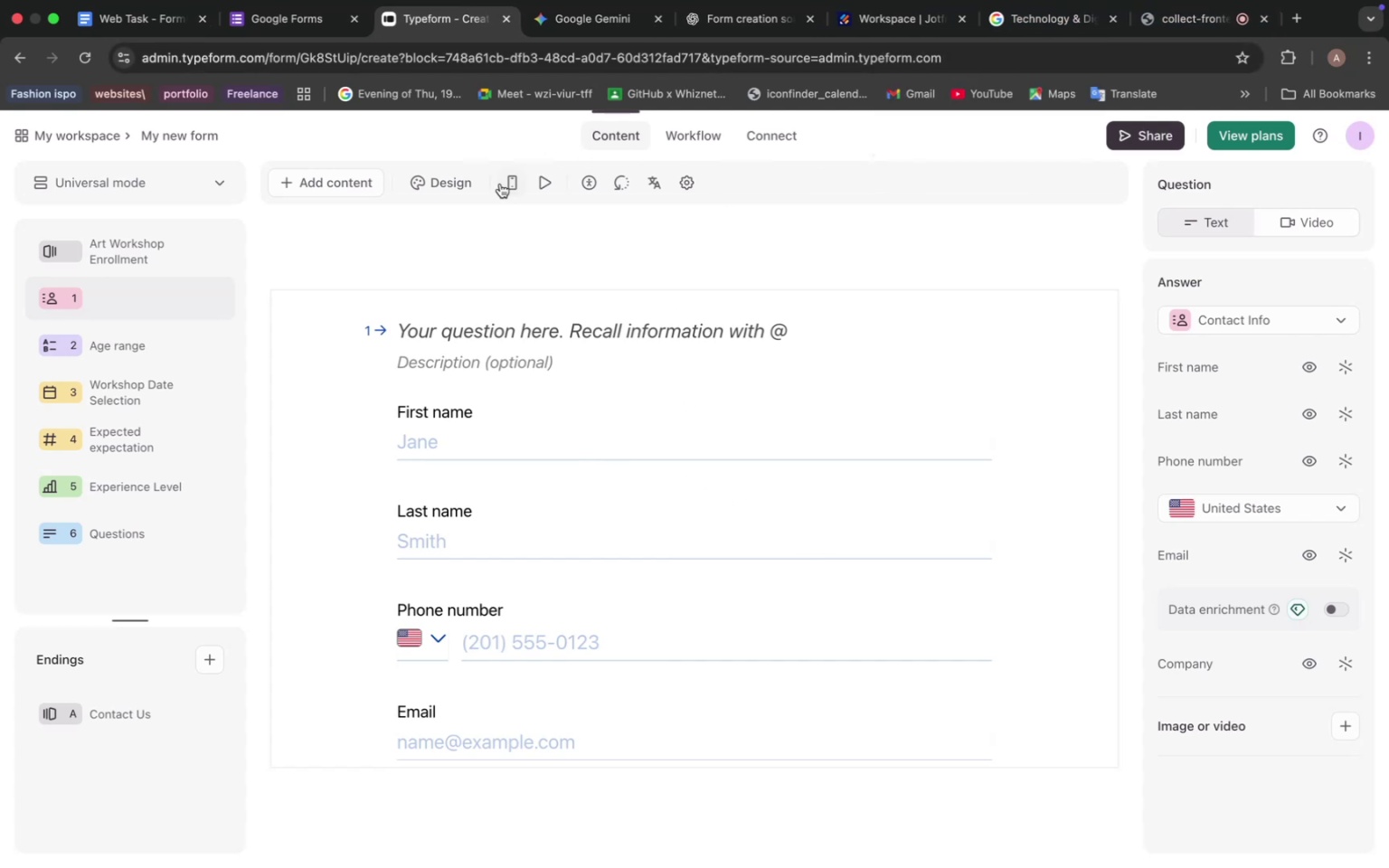 
left_click([424, 183])
 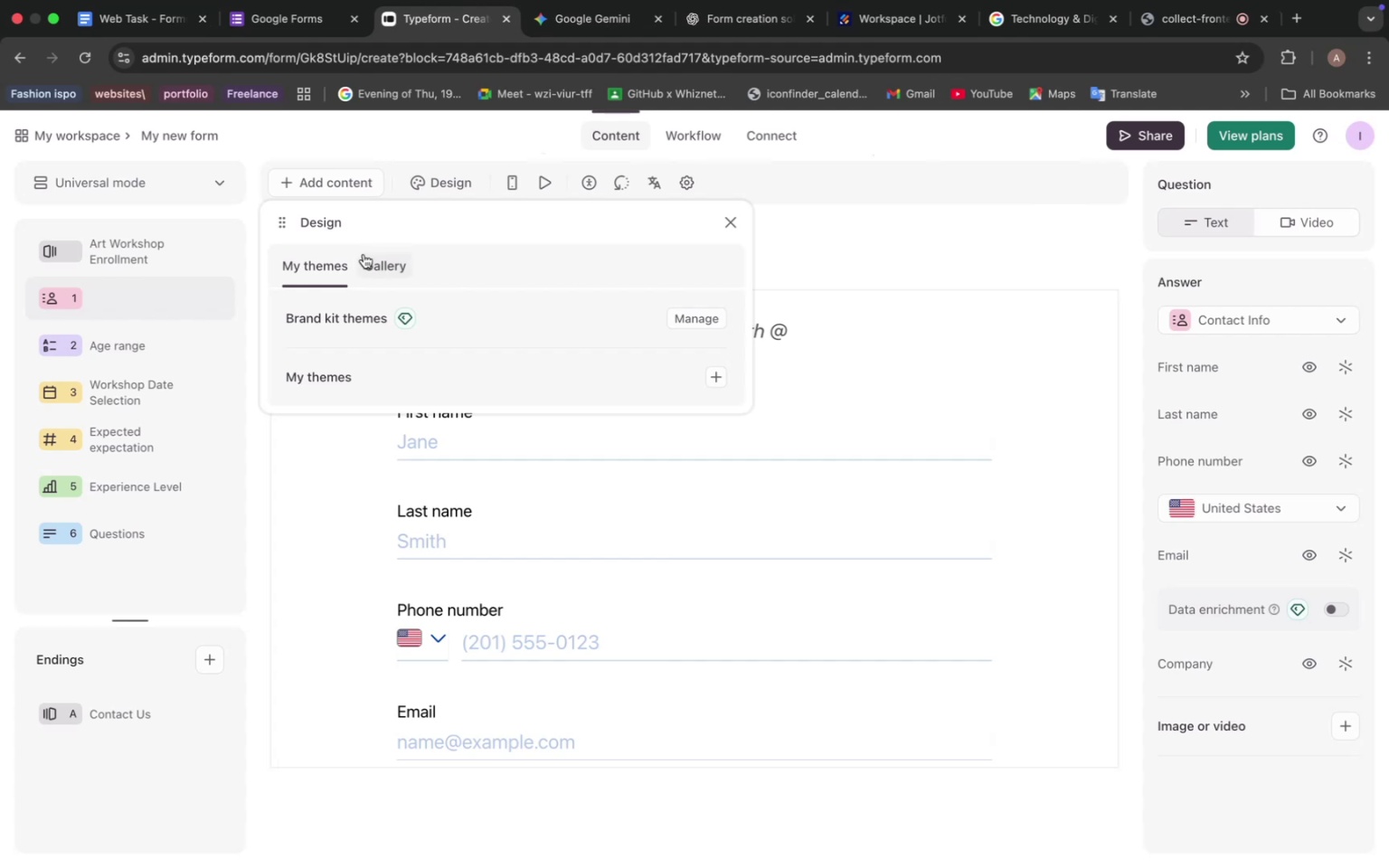 
left_click([372, 264])
 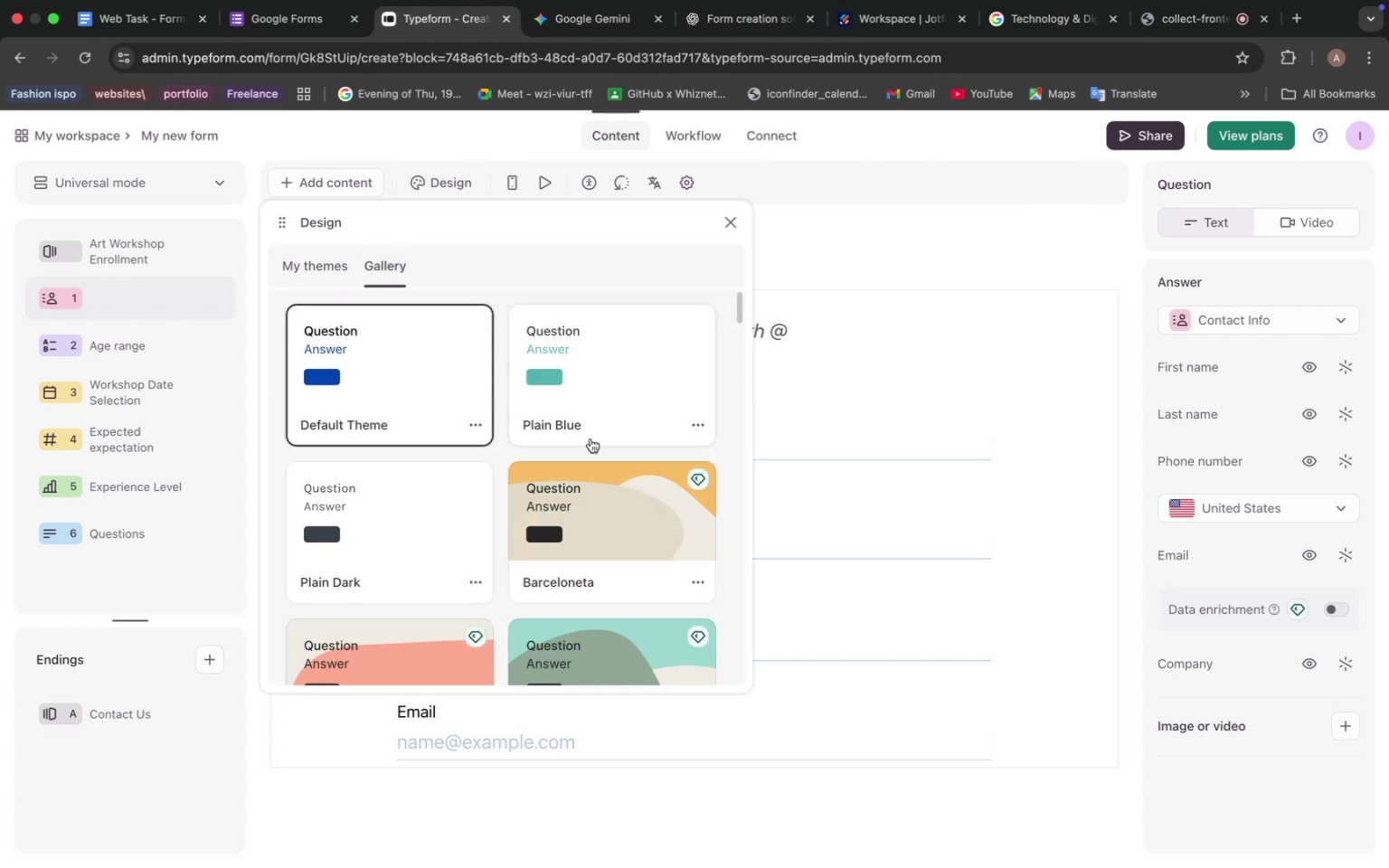 
scroll: coordinate [464, 370], scroll_direction: down, amount: 24.0
 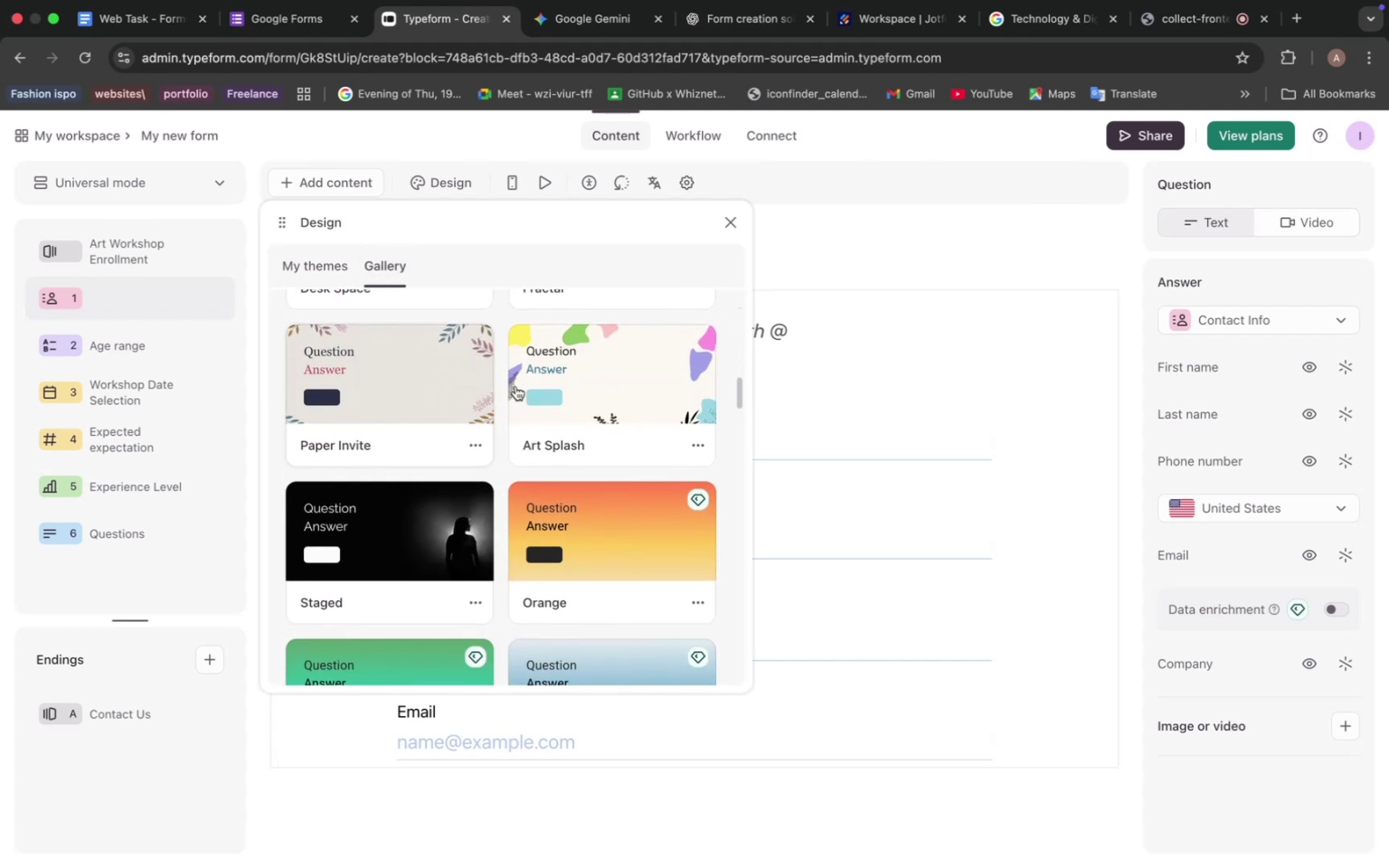 
mouse_move([714, 580])
 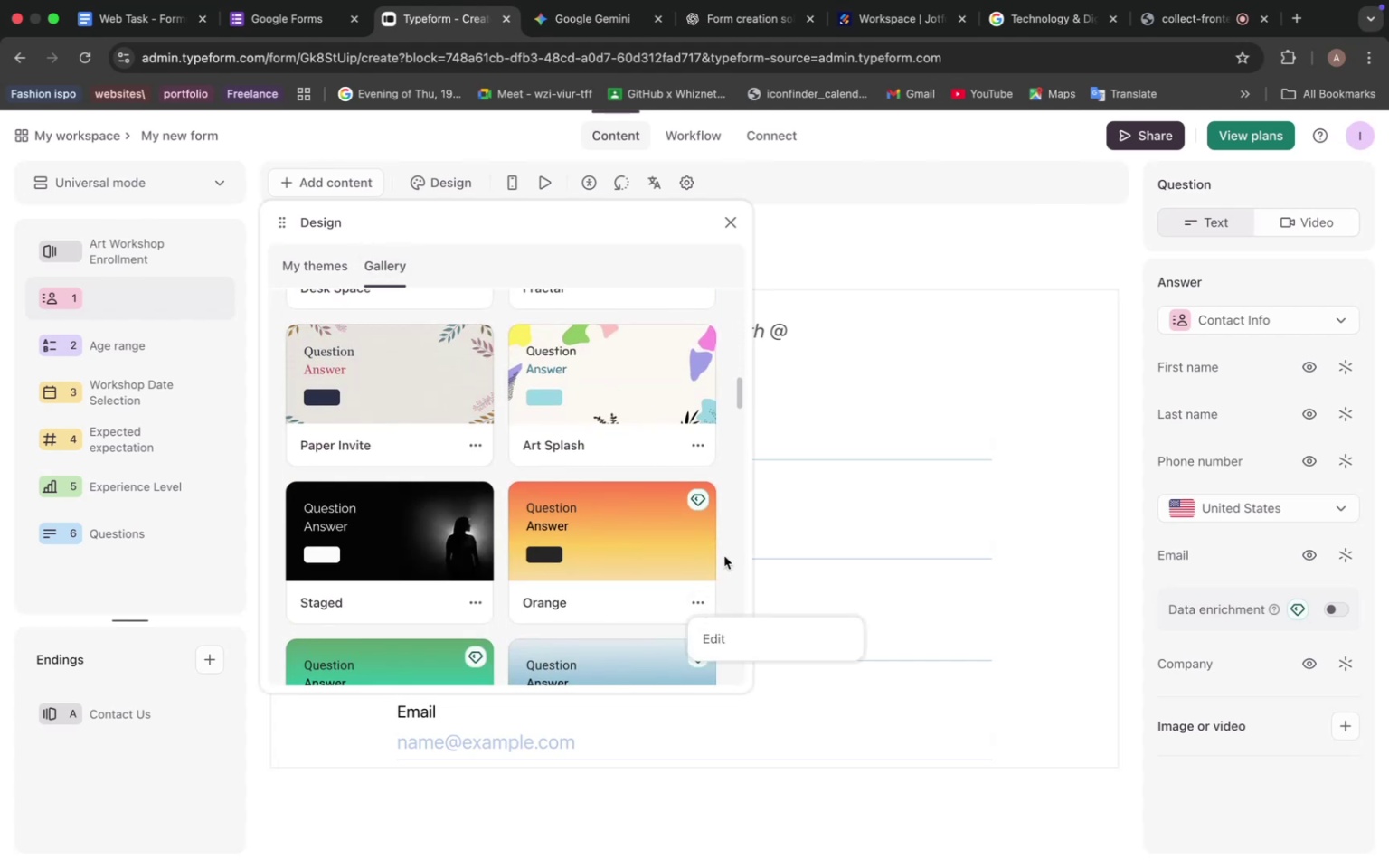 
left_click([724, 556])
 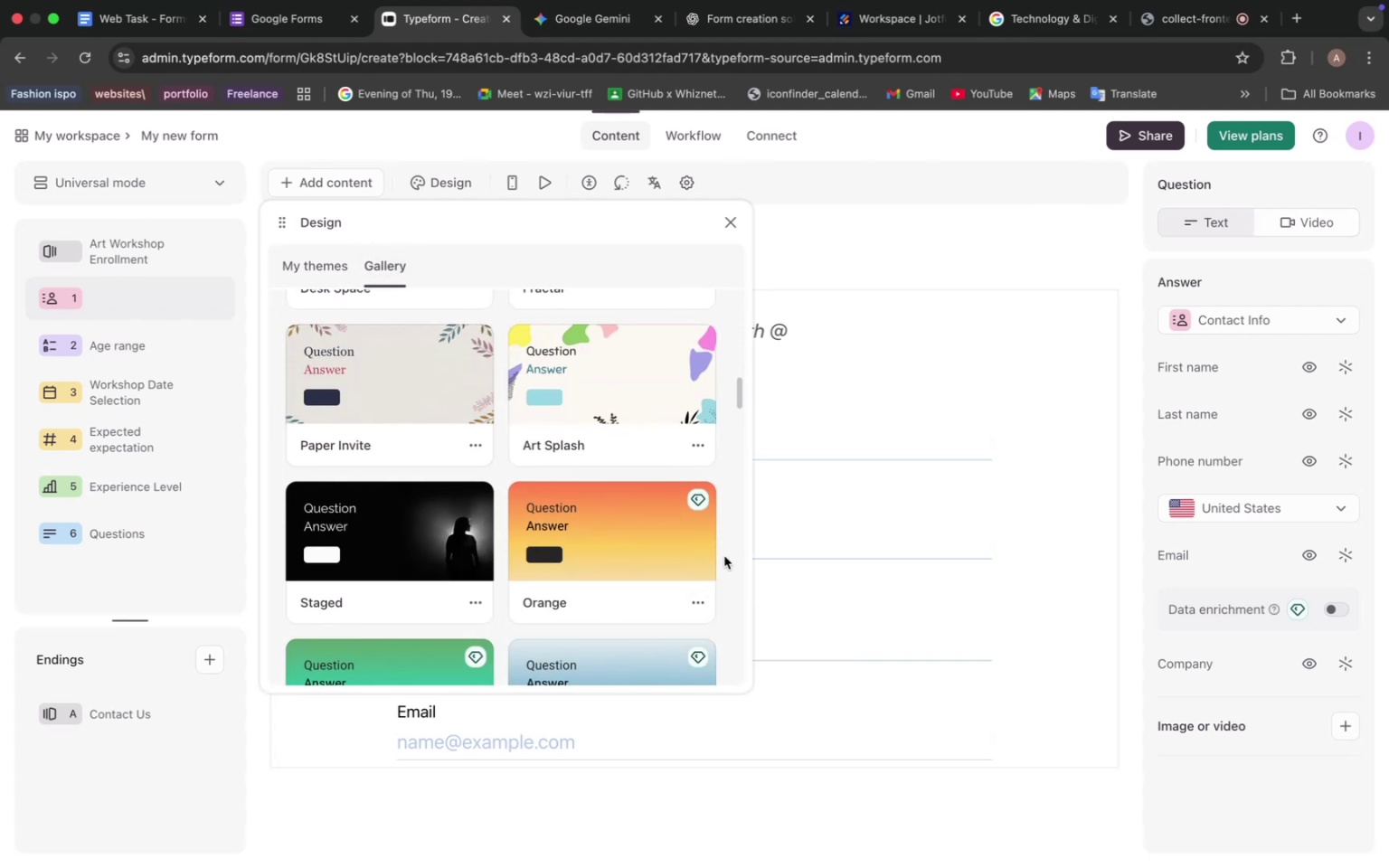 
scroll: coordinate [721, 545], scroll_direction: down, amount: 18.0
 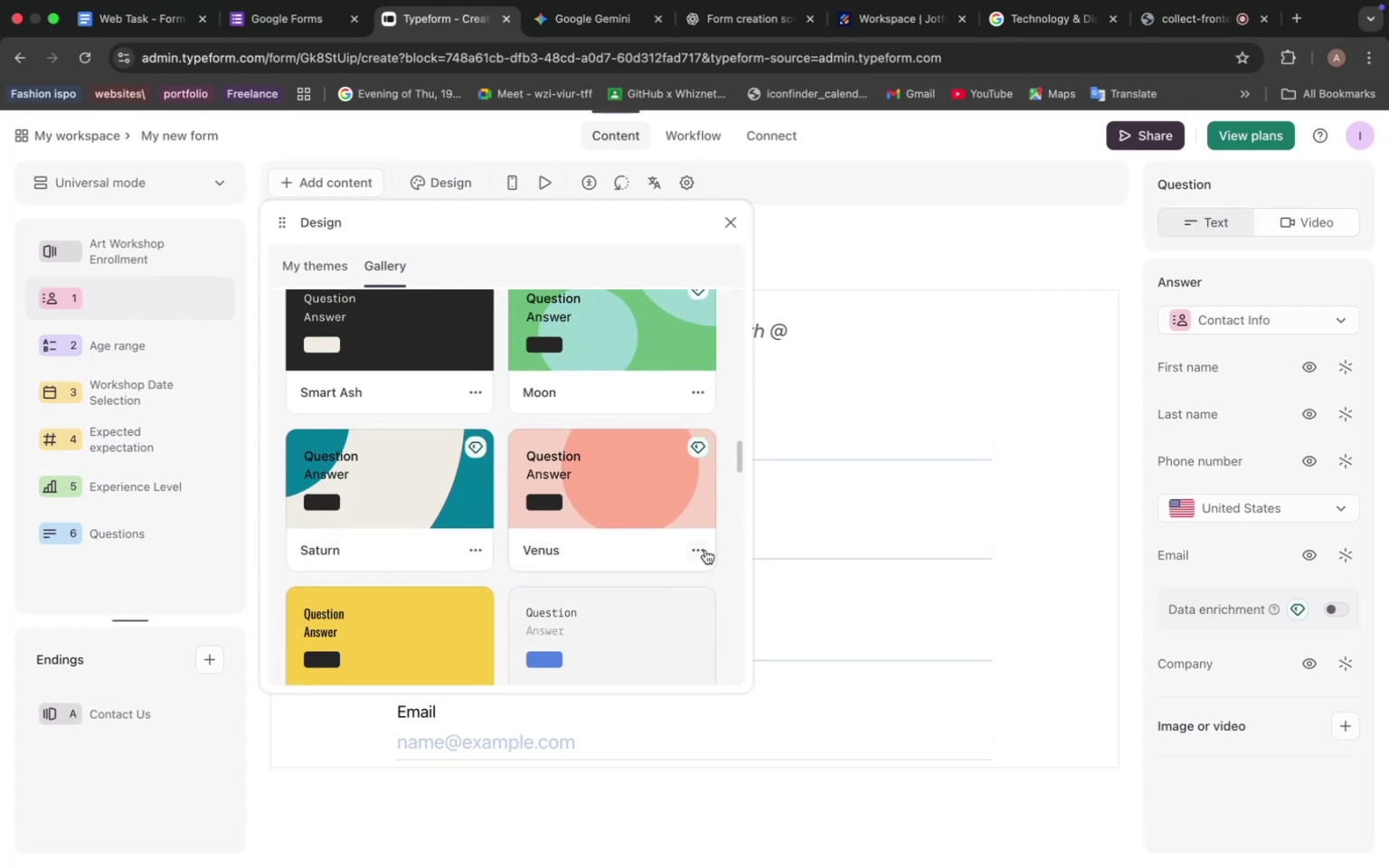 
left_click([700, 550])
 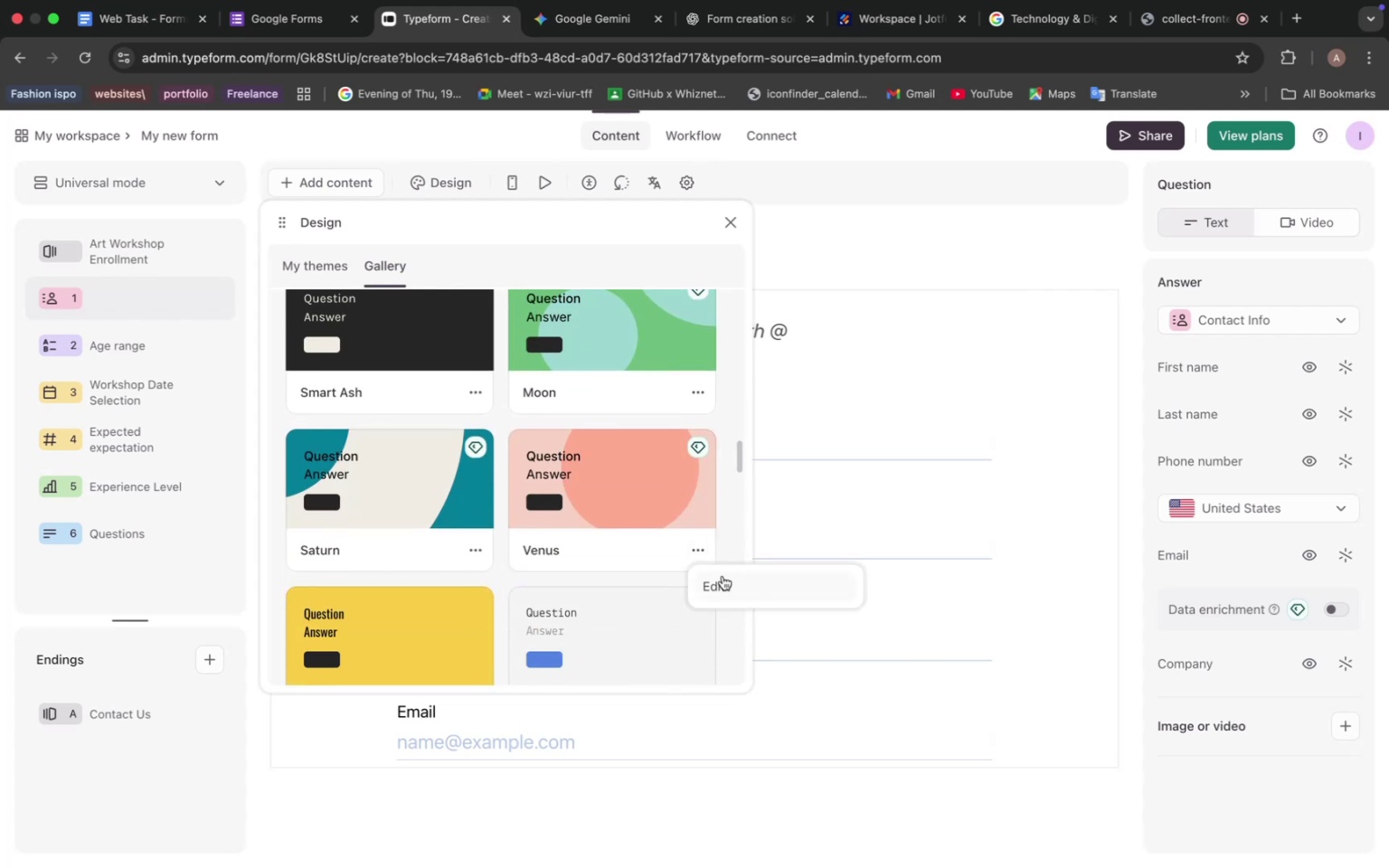 
left_click([723, 577])
 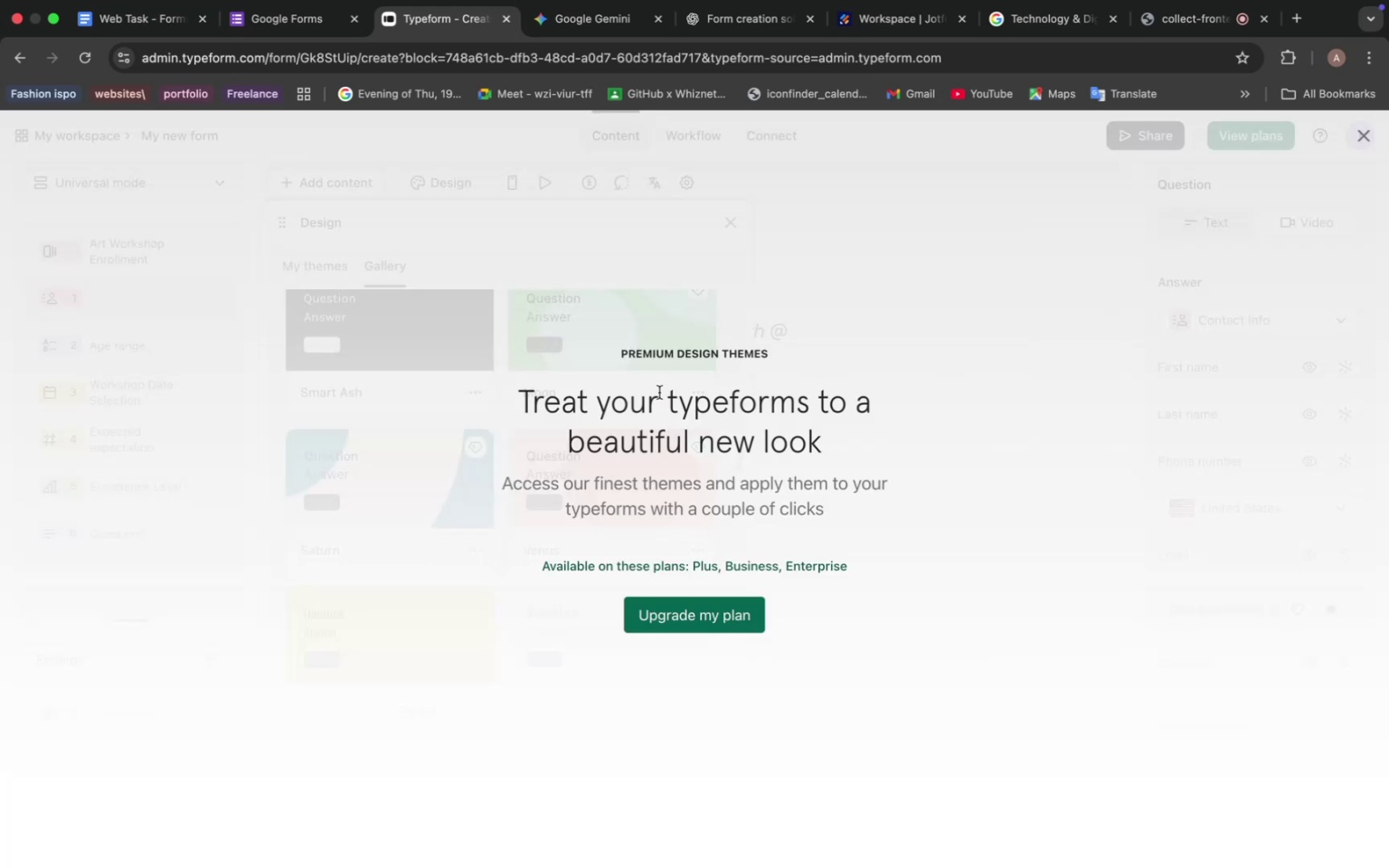 
wait(10.55)
 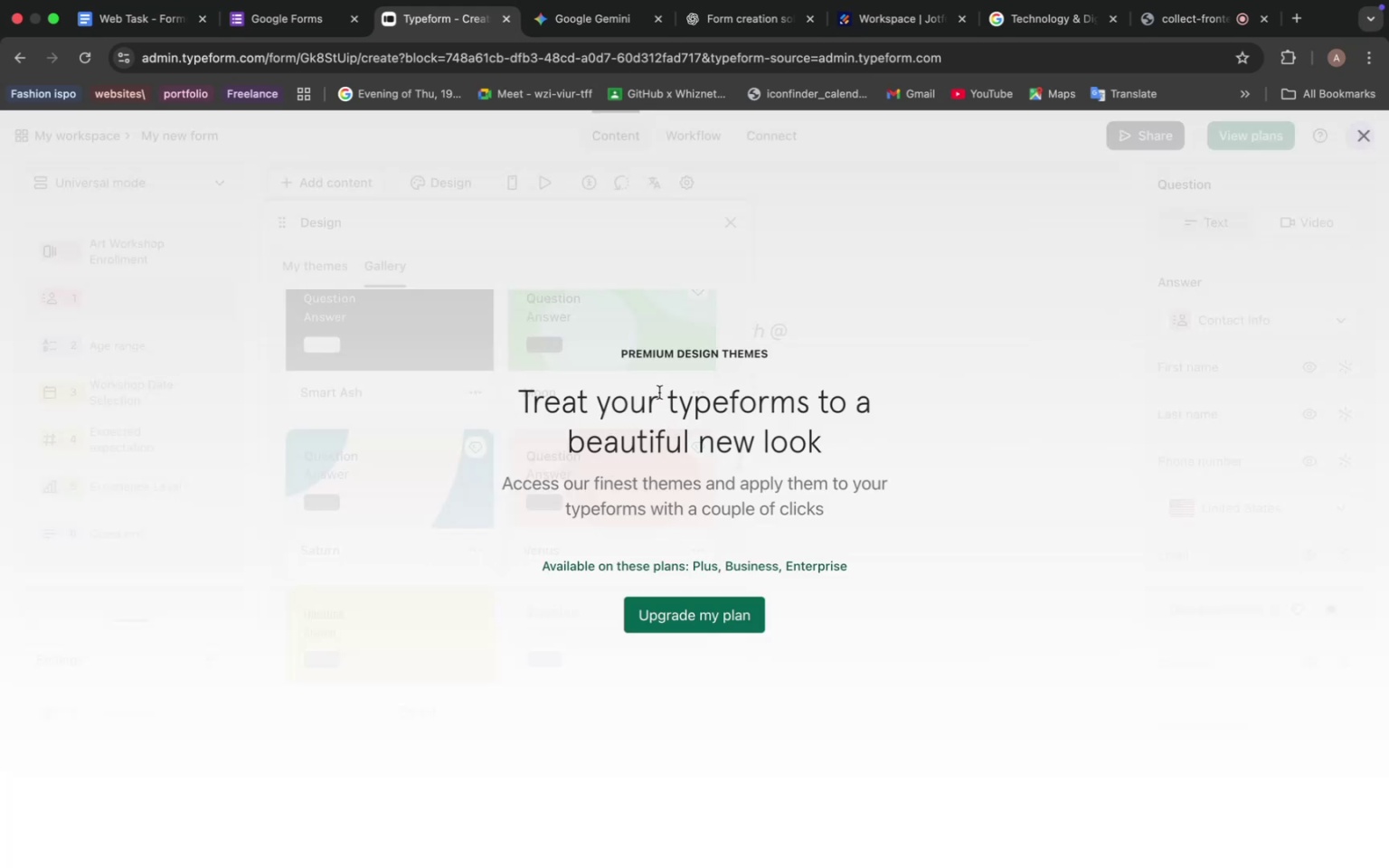 
mouse_move([1335, 145])
 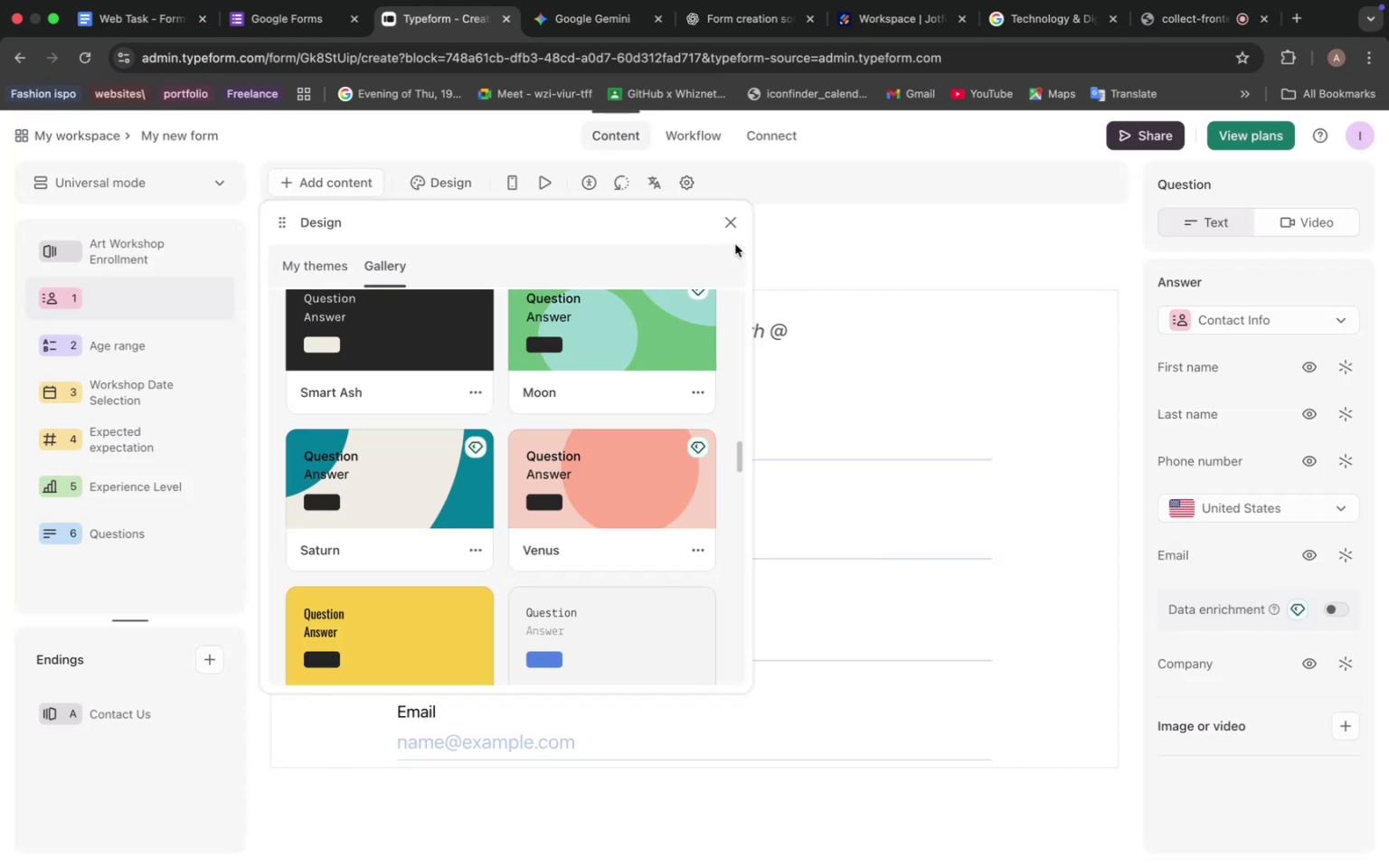 
left_click([731, 214])
 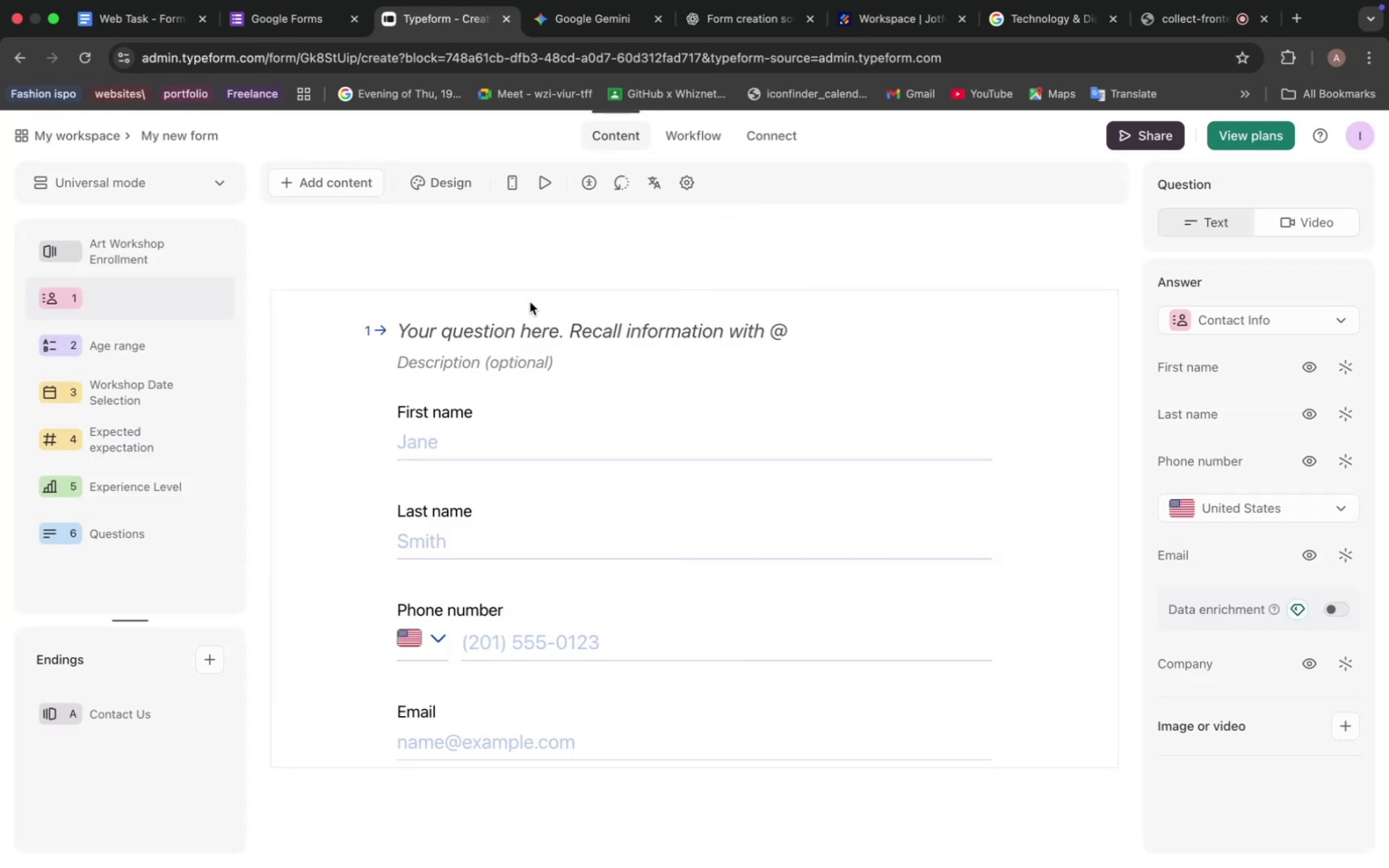 
left_click([517, 181])
 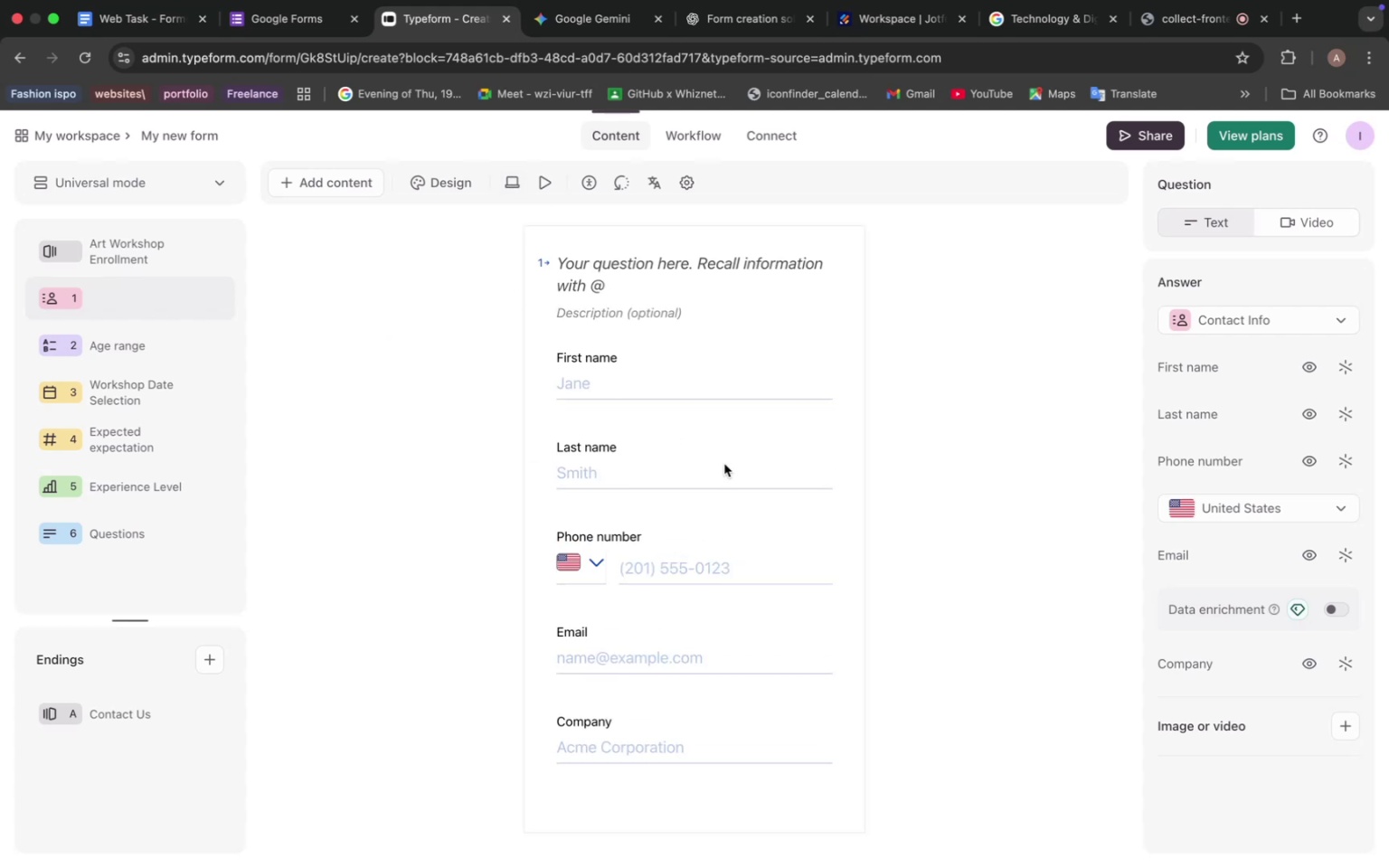 
scroll: coordinate [763, 491], scroll_direction: up, amount: 9.0
 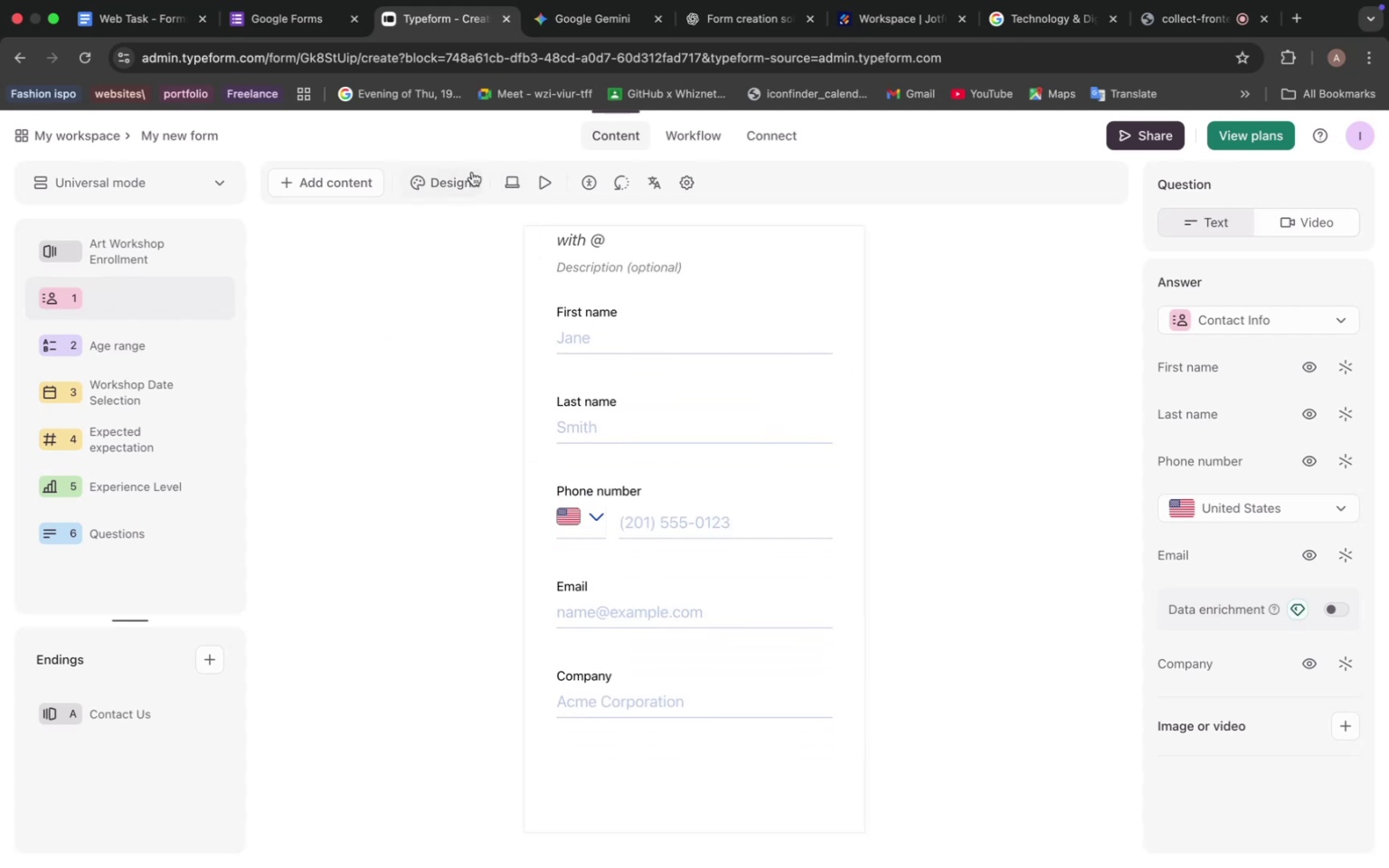 
left_click([509, 180])
 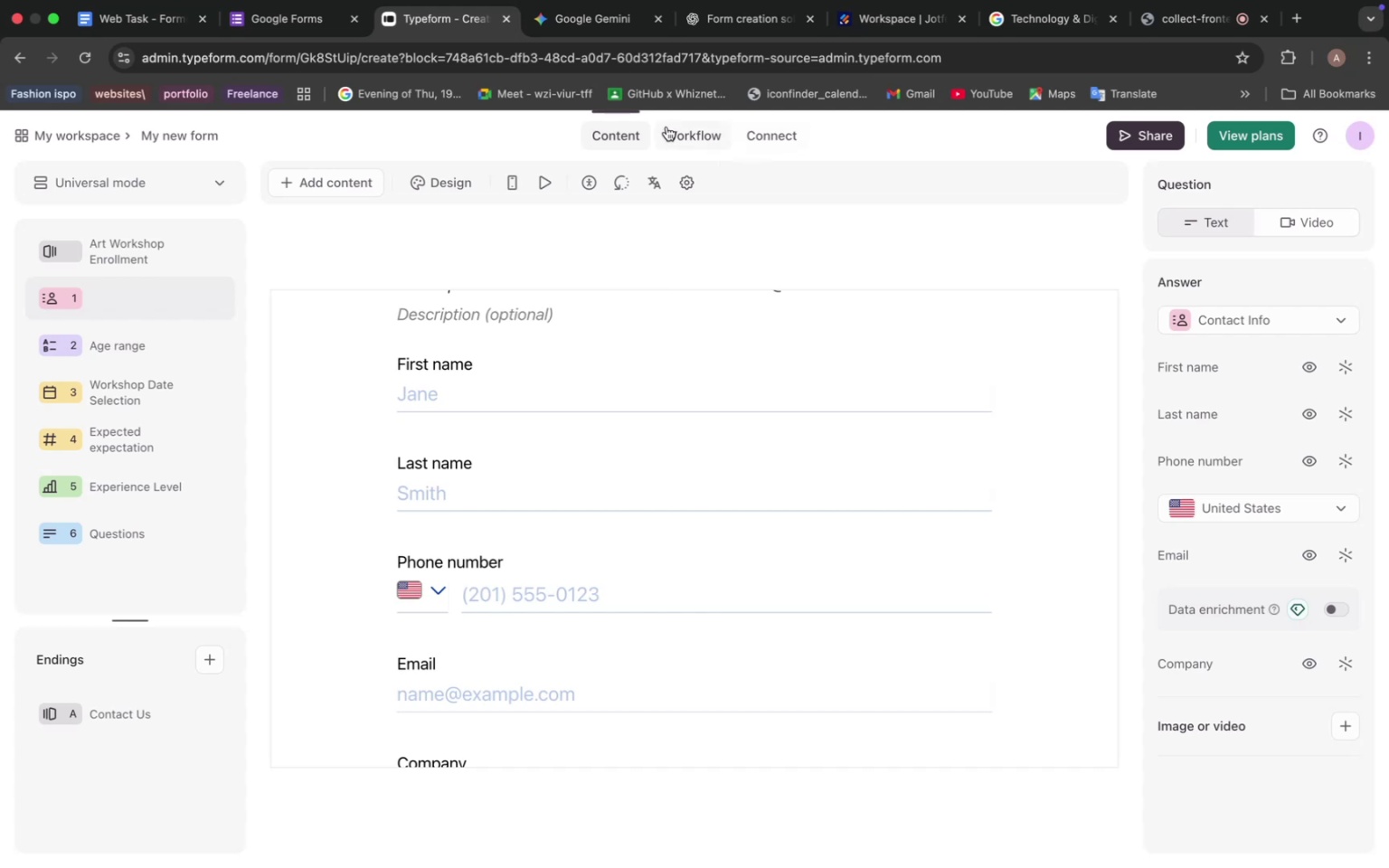 
left_click([687, 133])
 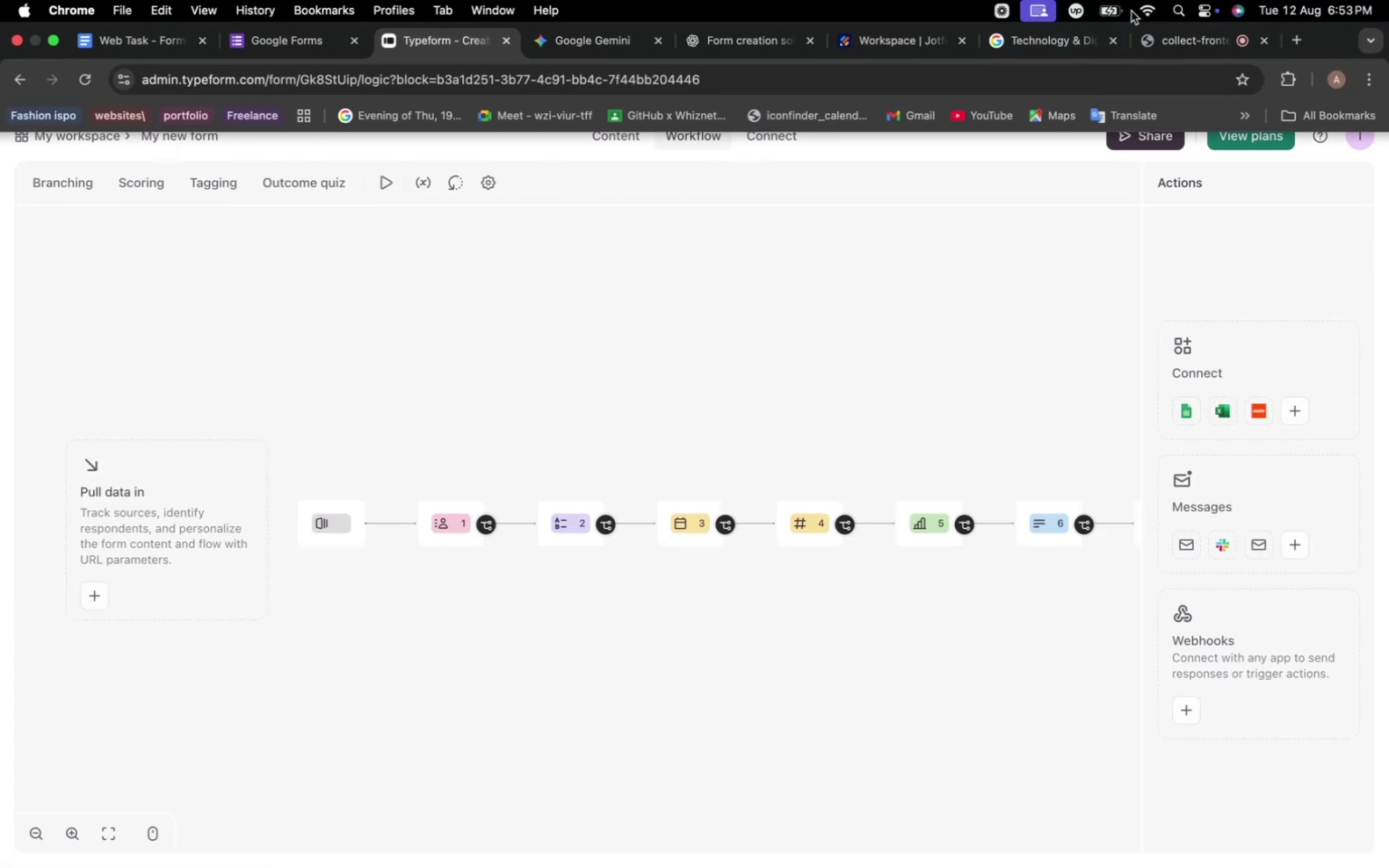 
left_click([1164, 42])
 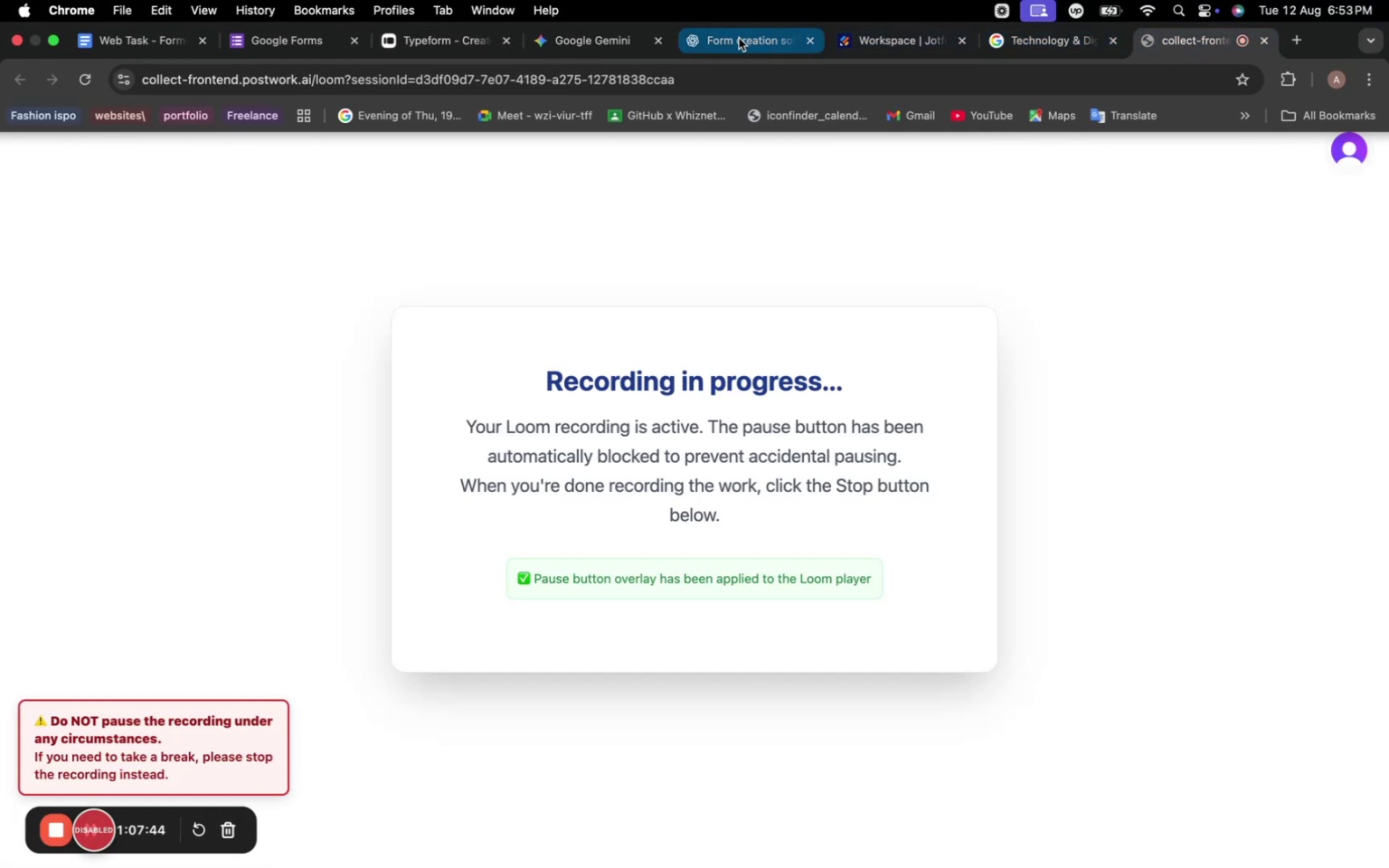 
mouse_move([459, 46])
 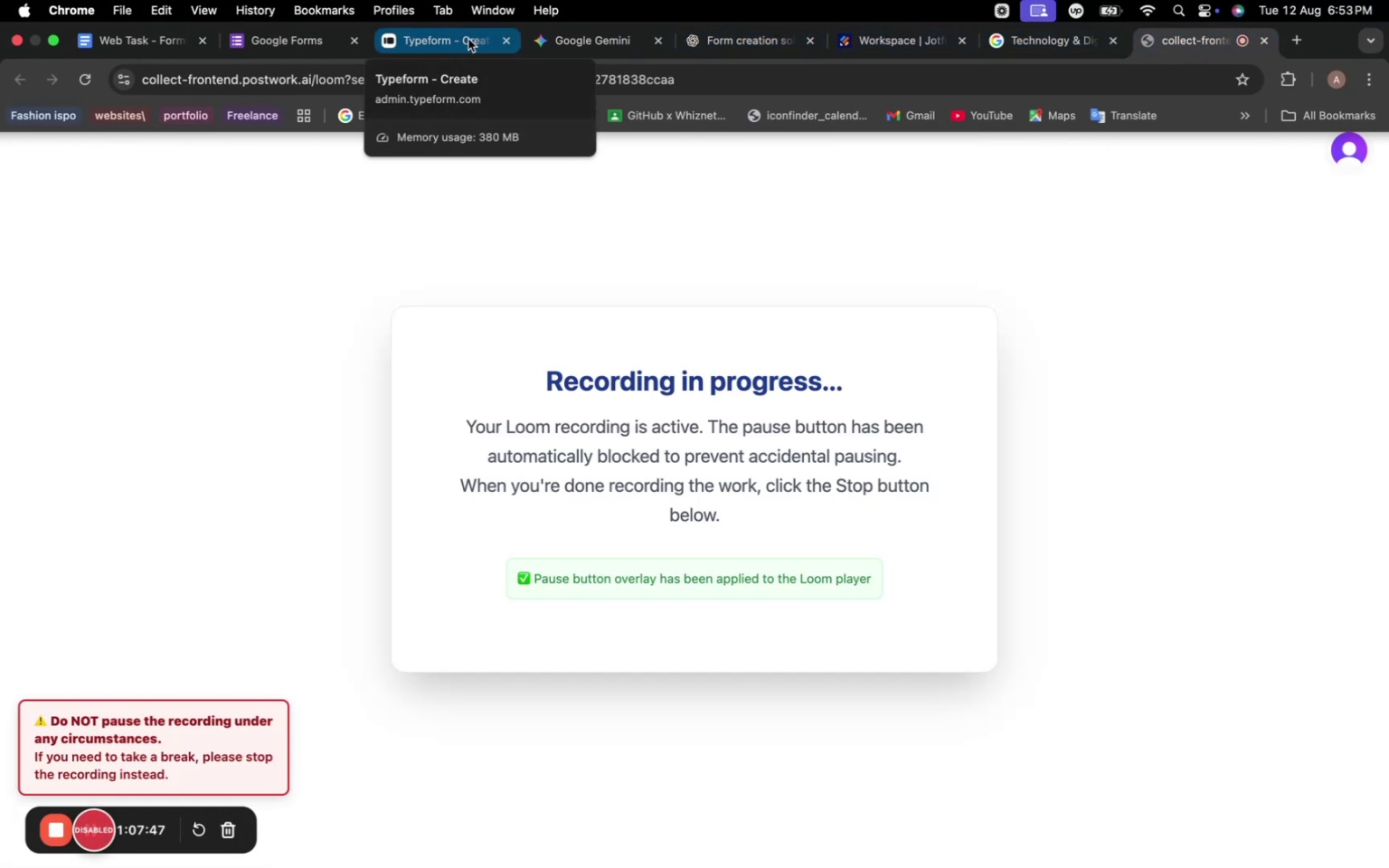 
mouse_move([469, 8])
 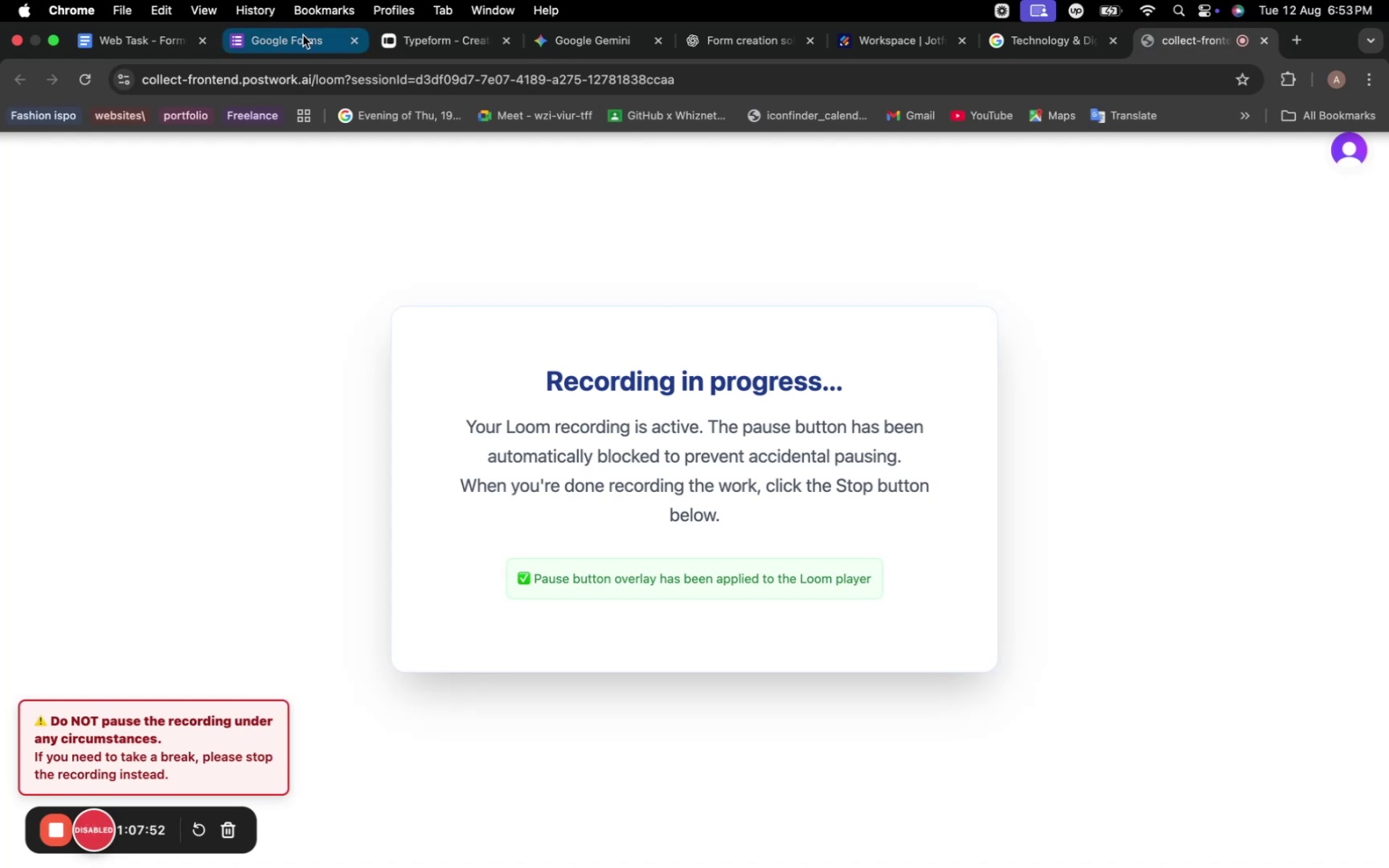 
left_click([303, 35])
 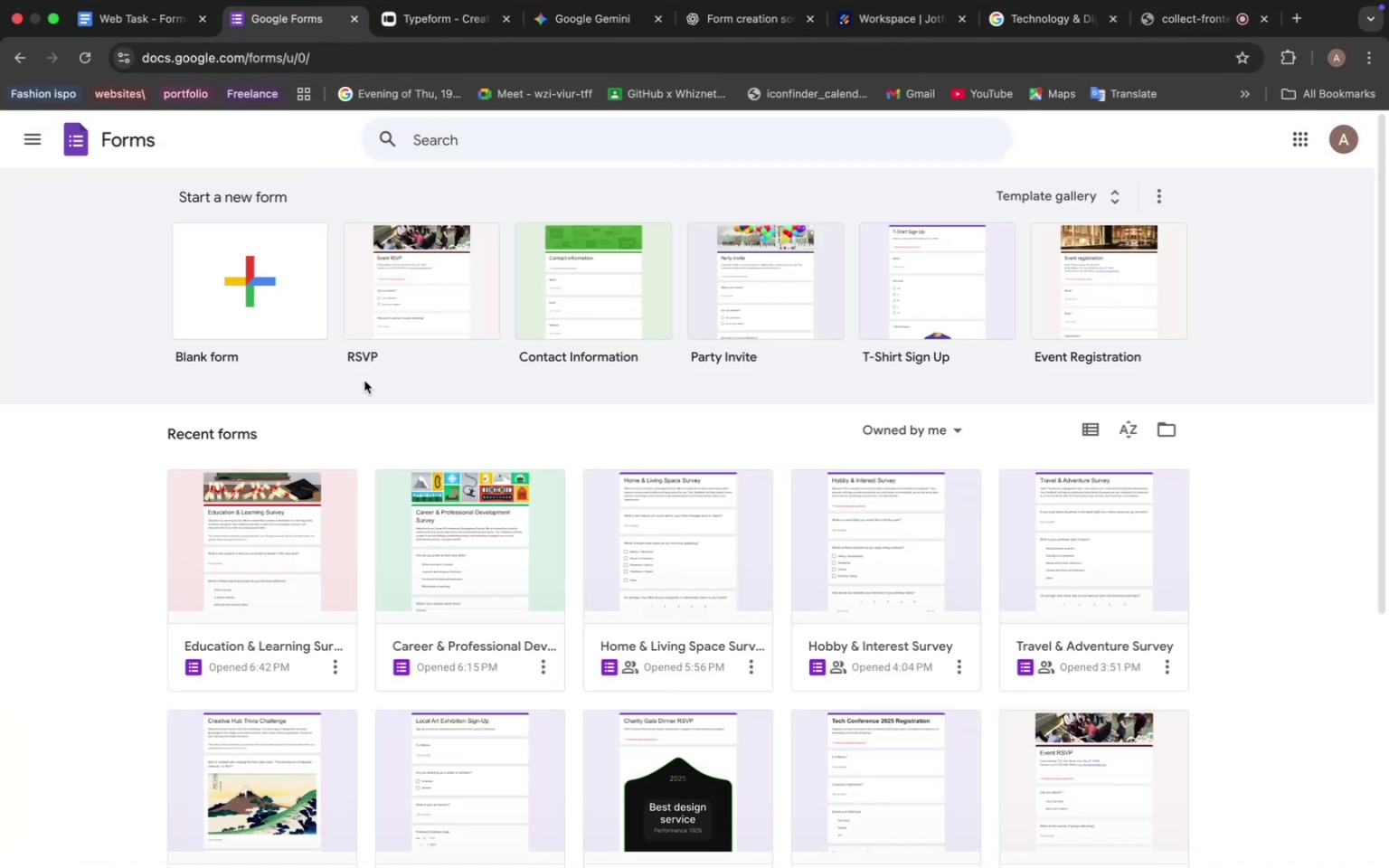 
scroll: coordinate [439, 593], scroll_direction: down, amount: 5.0
 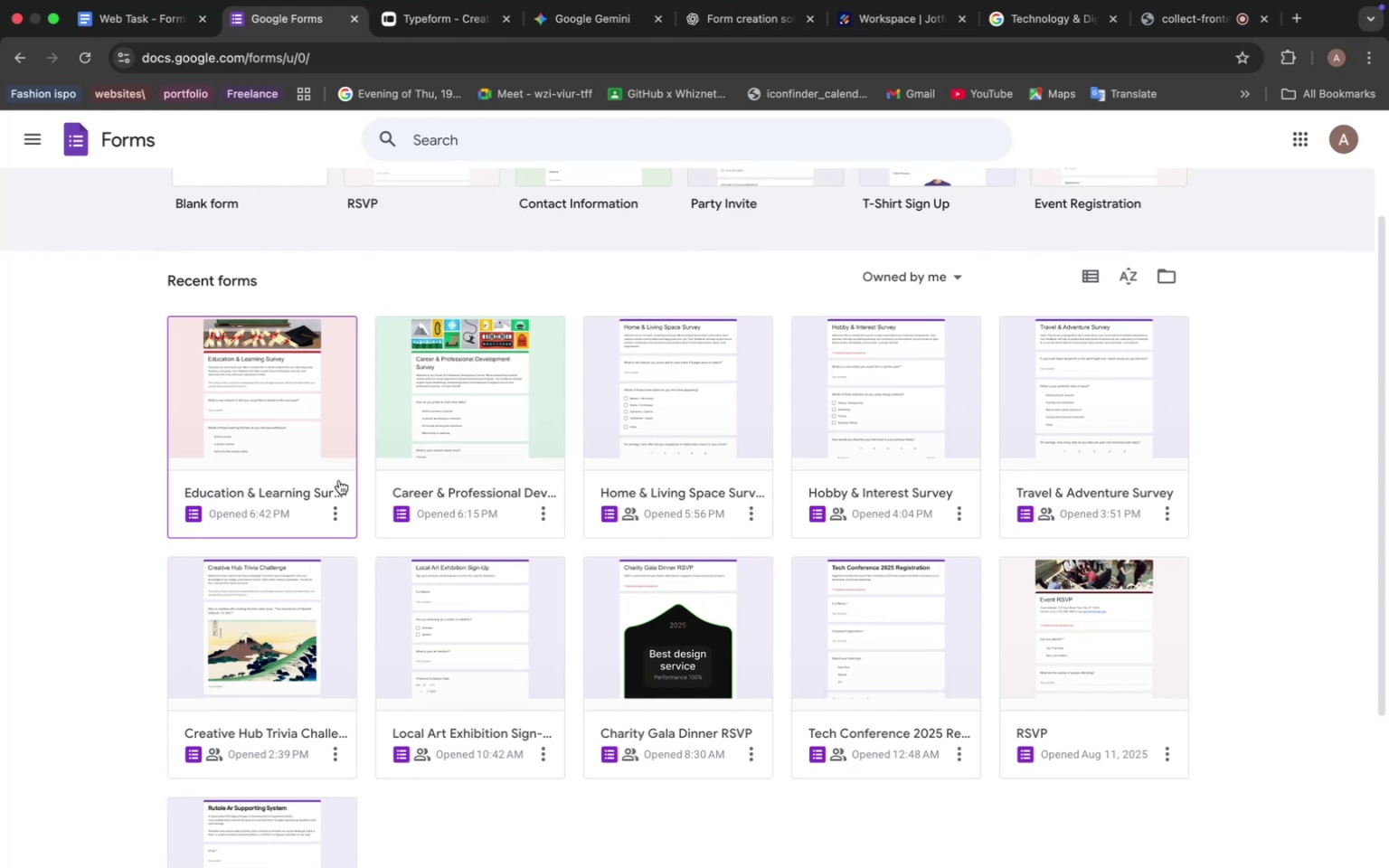 
wait(12.09)
 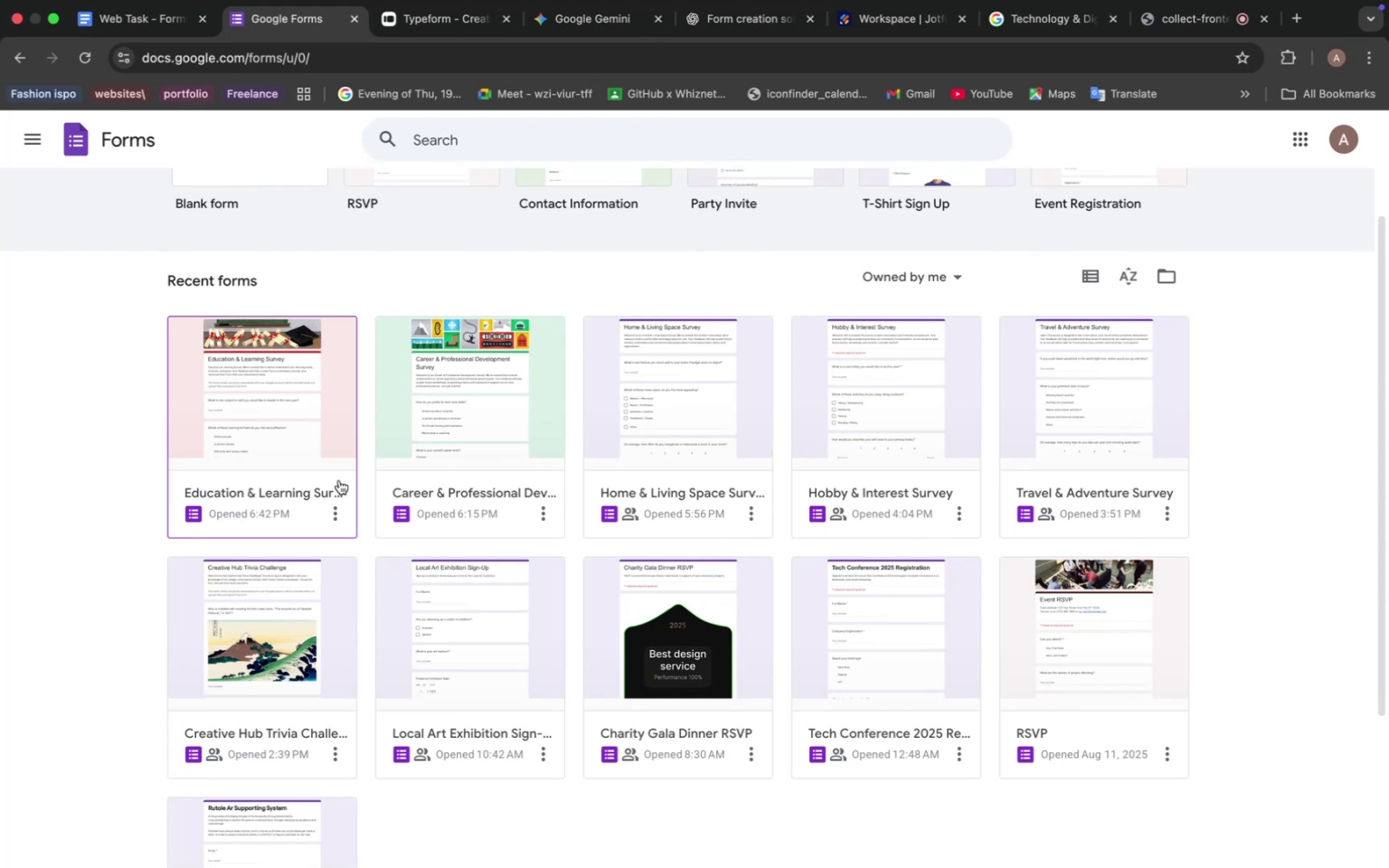 
left_click([449, 21])
 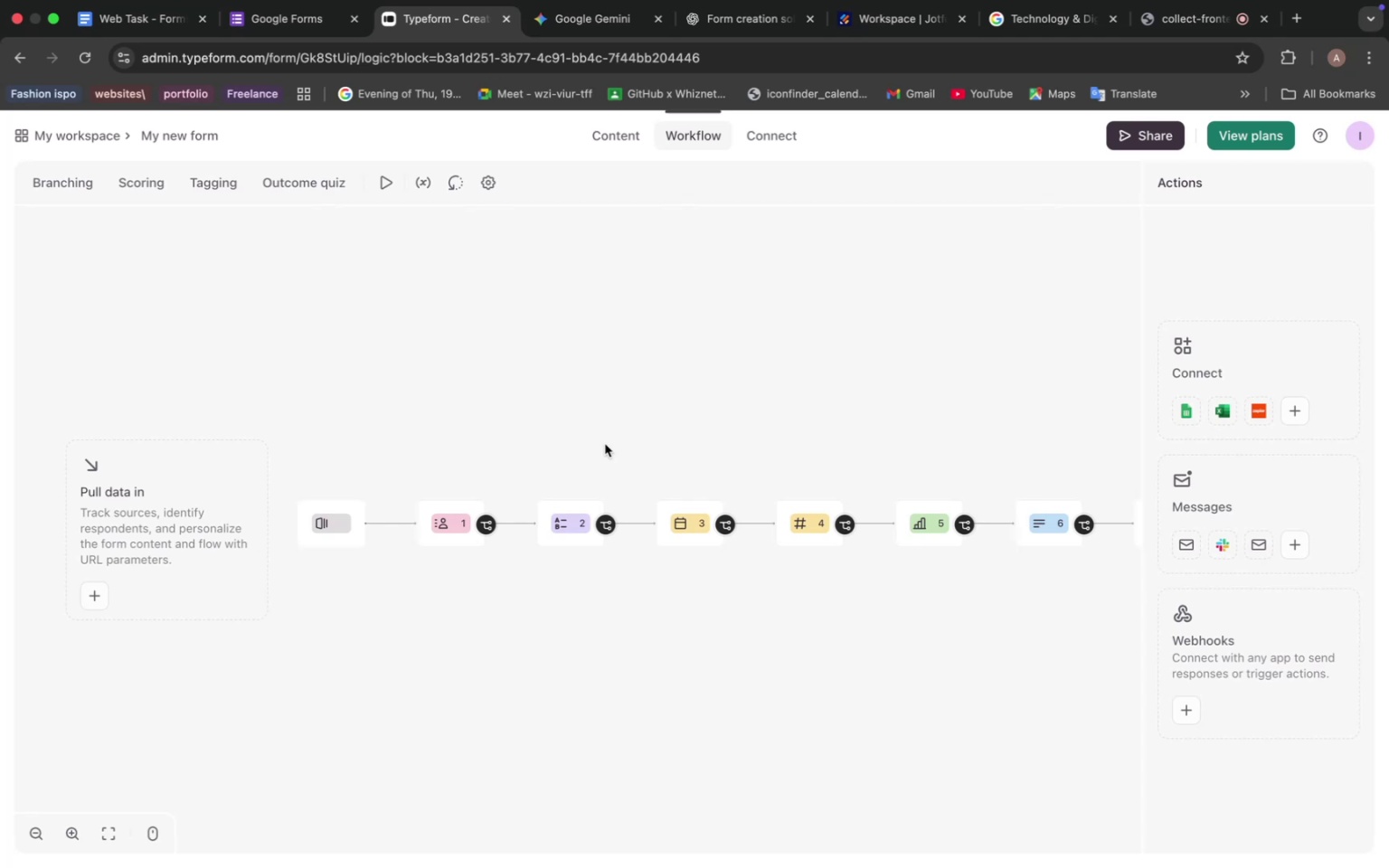 
scroll: coordinate [822, 476], scroll_direction: up, amount: 18.0
 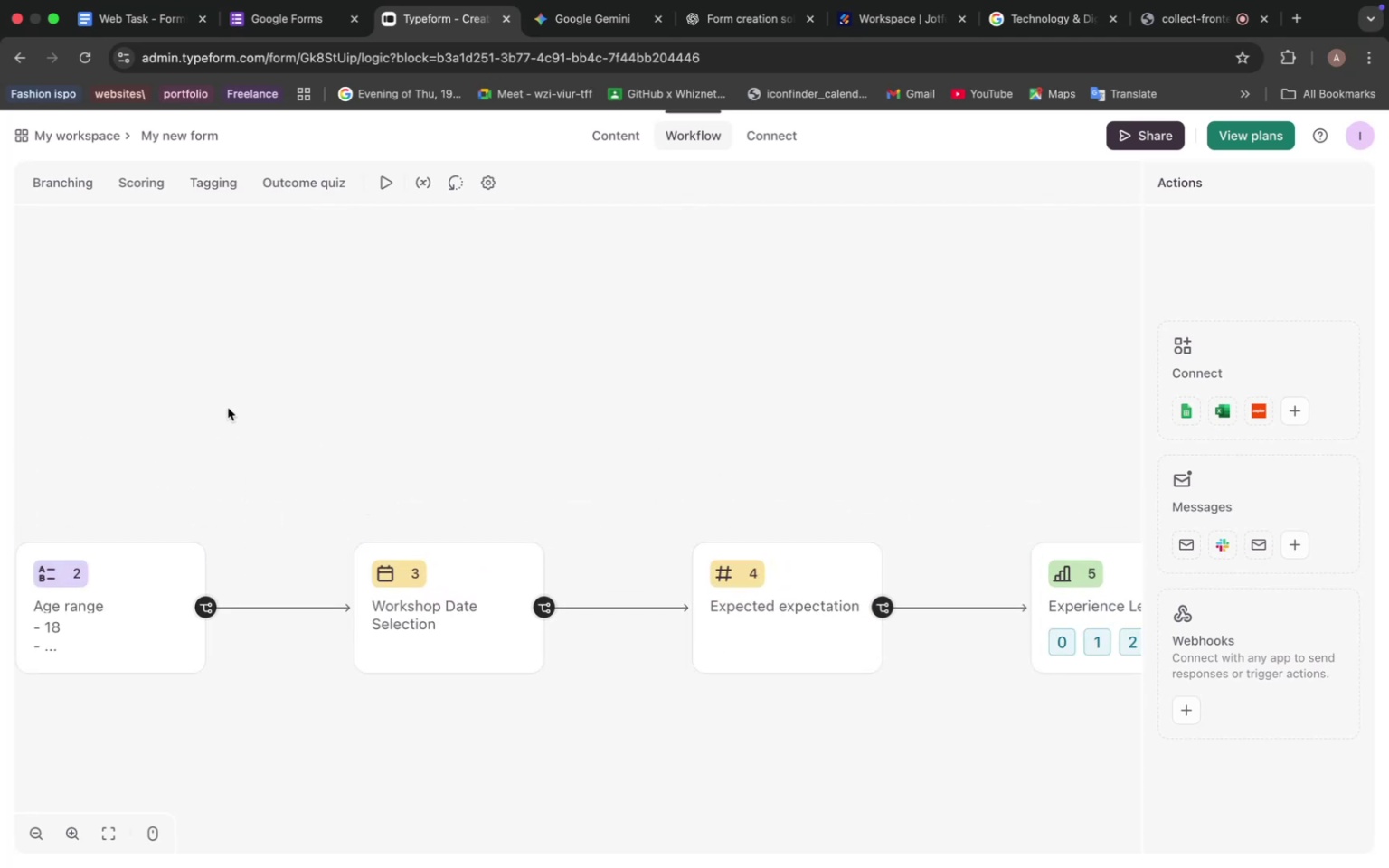 
left_click_drag(start_coordinate=[255, 490], to_coordinate=[778, 441])
 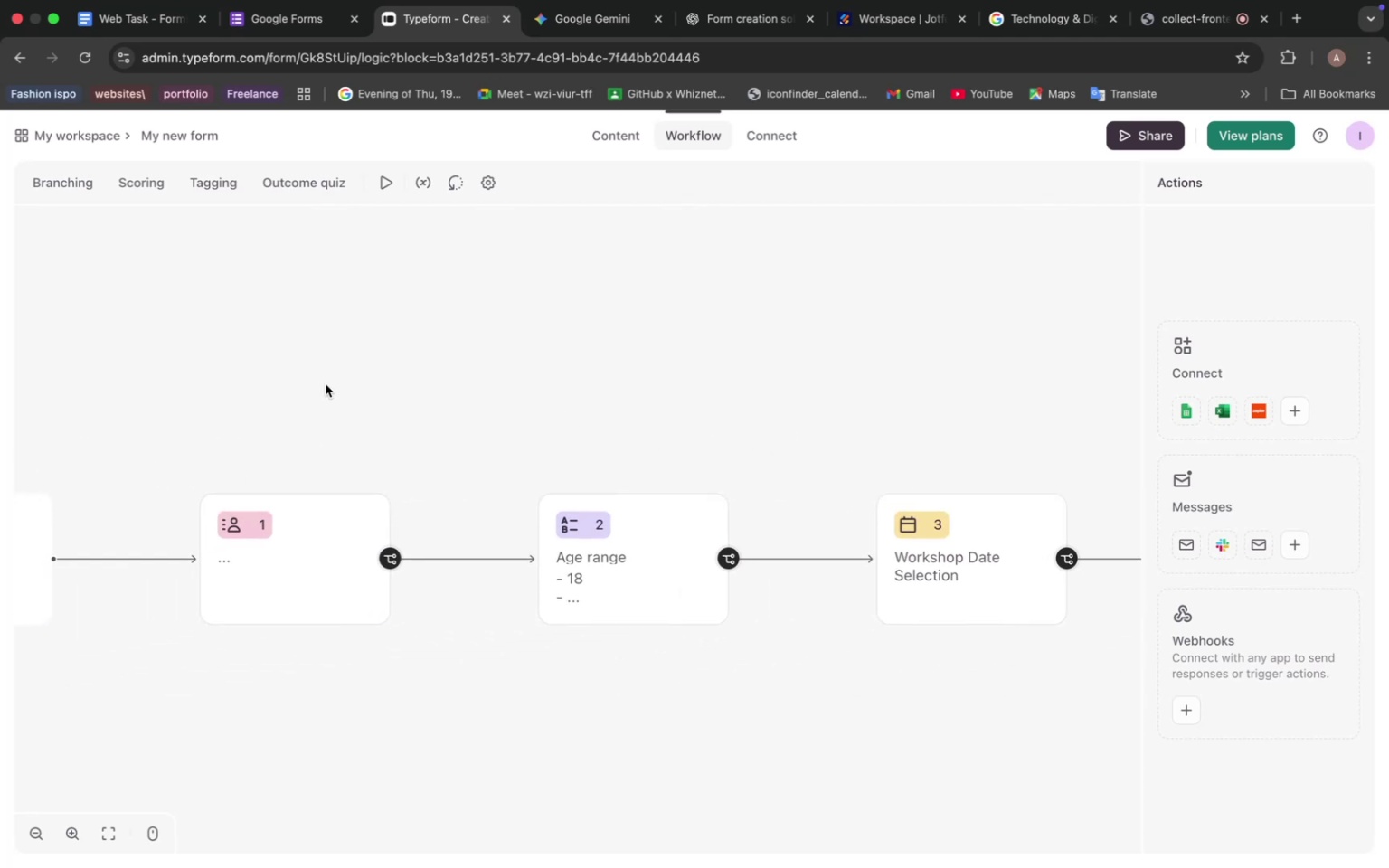 
left_click_drag(start_coordinate=[307, 392], to_coordinate=[859, 384])
 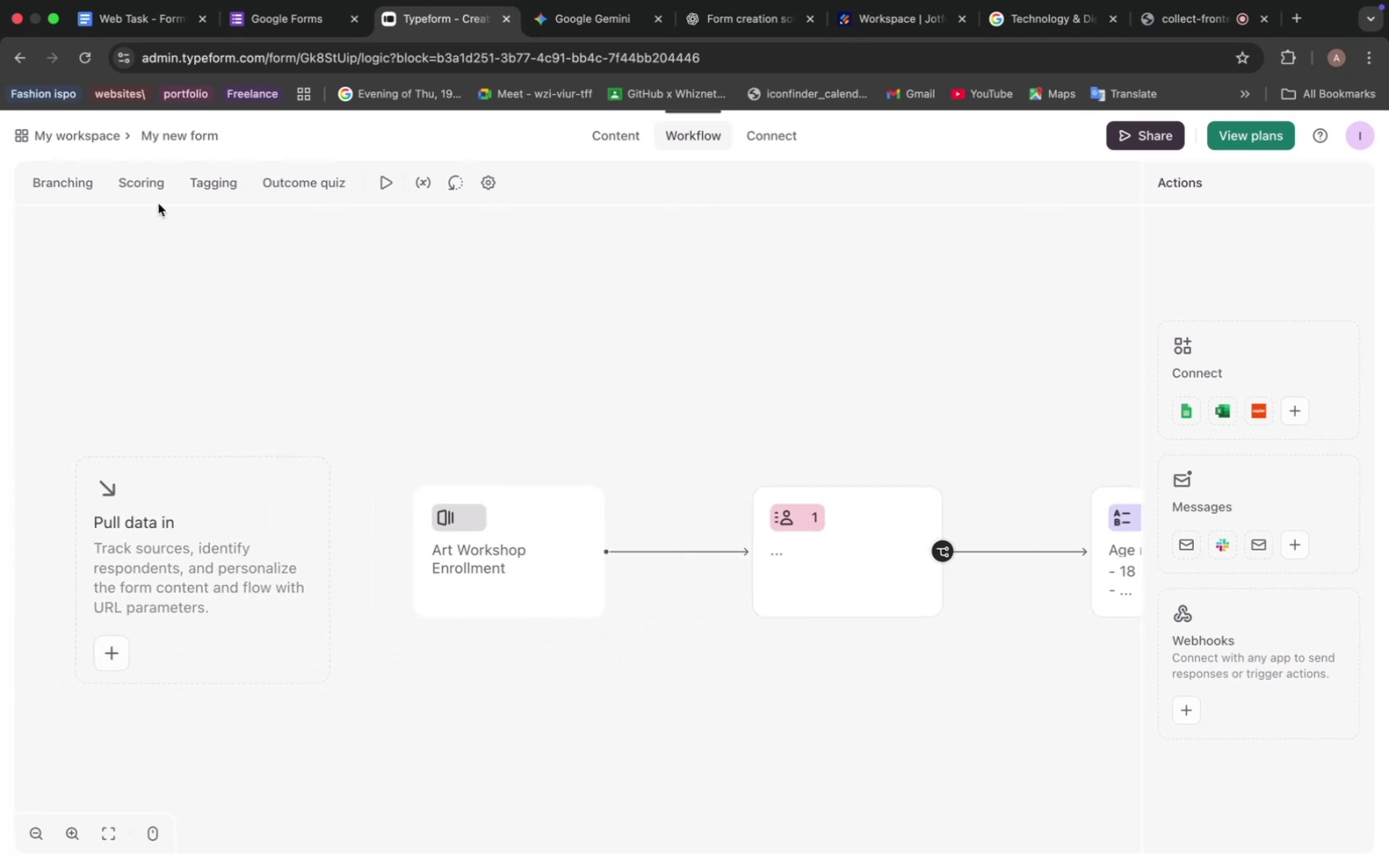 
left_click([151, 191])
 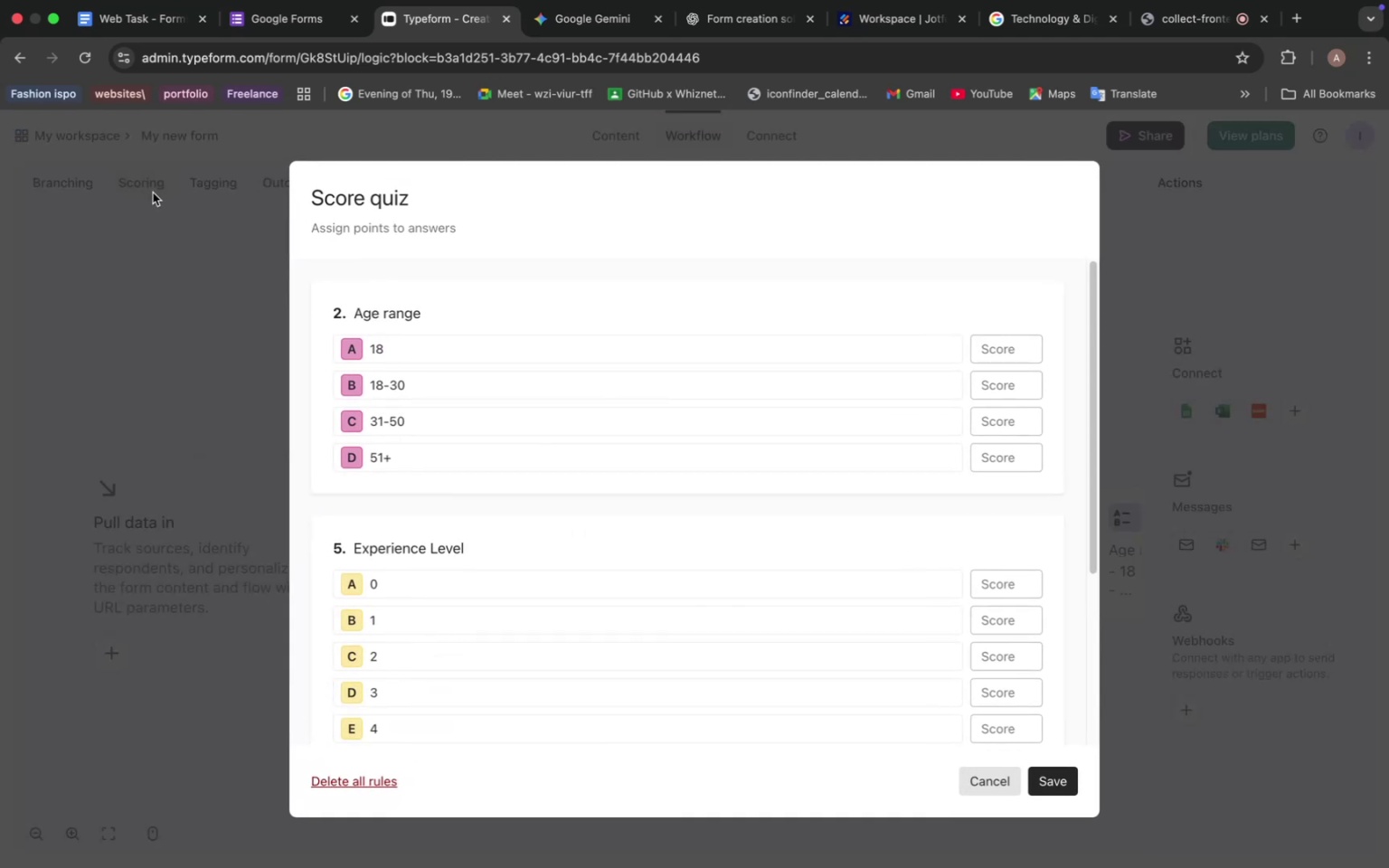 
scroll: coordinate [450, 484], scroll_direction: down, amount: 26.0
 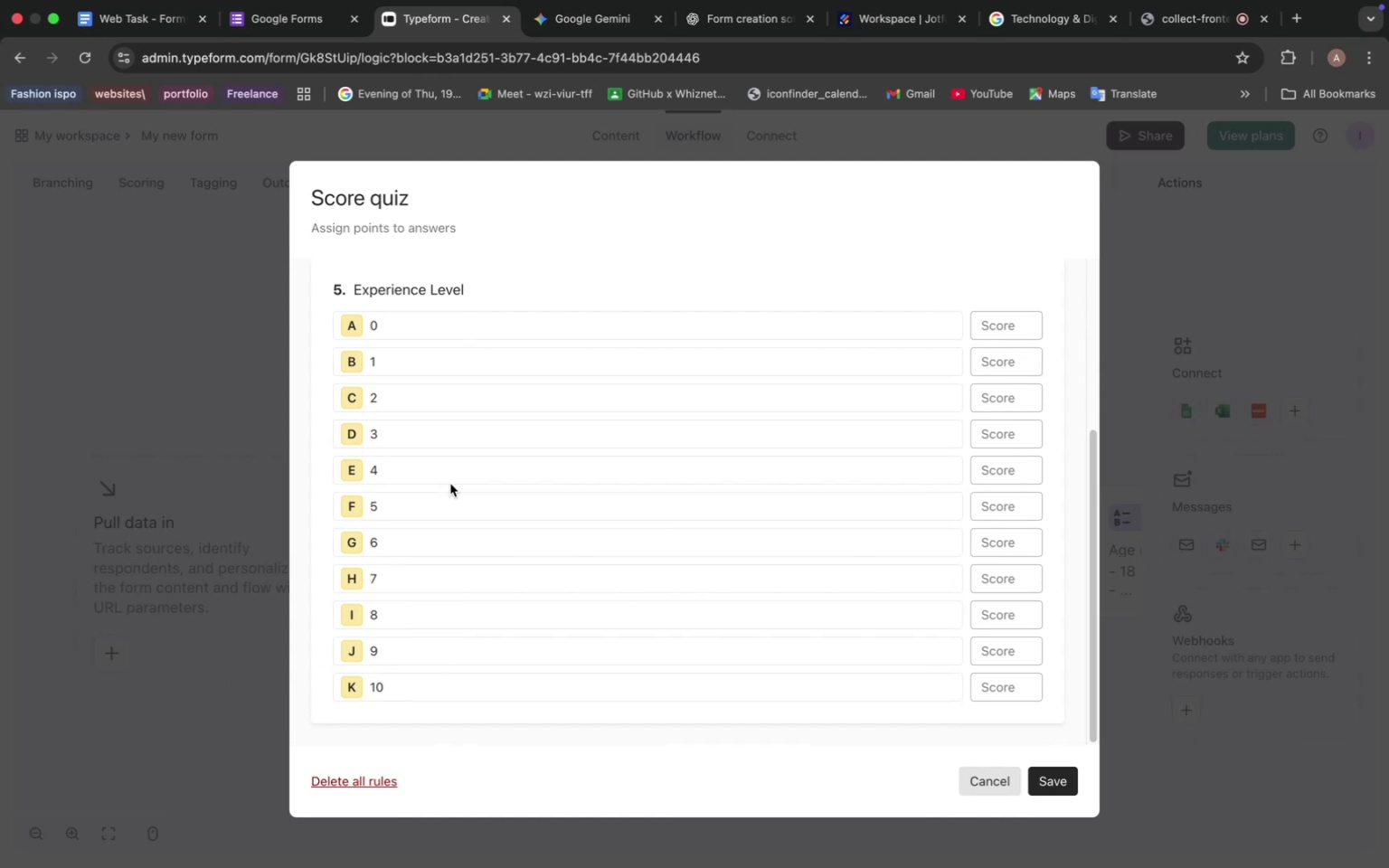 
scroll: coordinate [450, 484], scroll_direction: up, amount: 20.0
 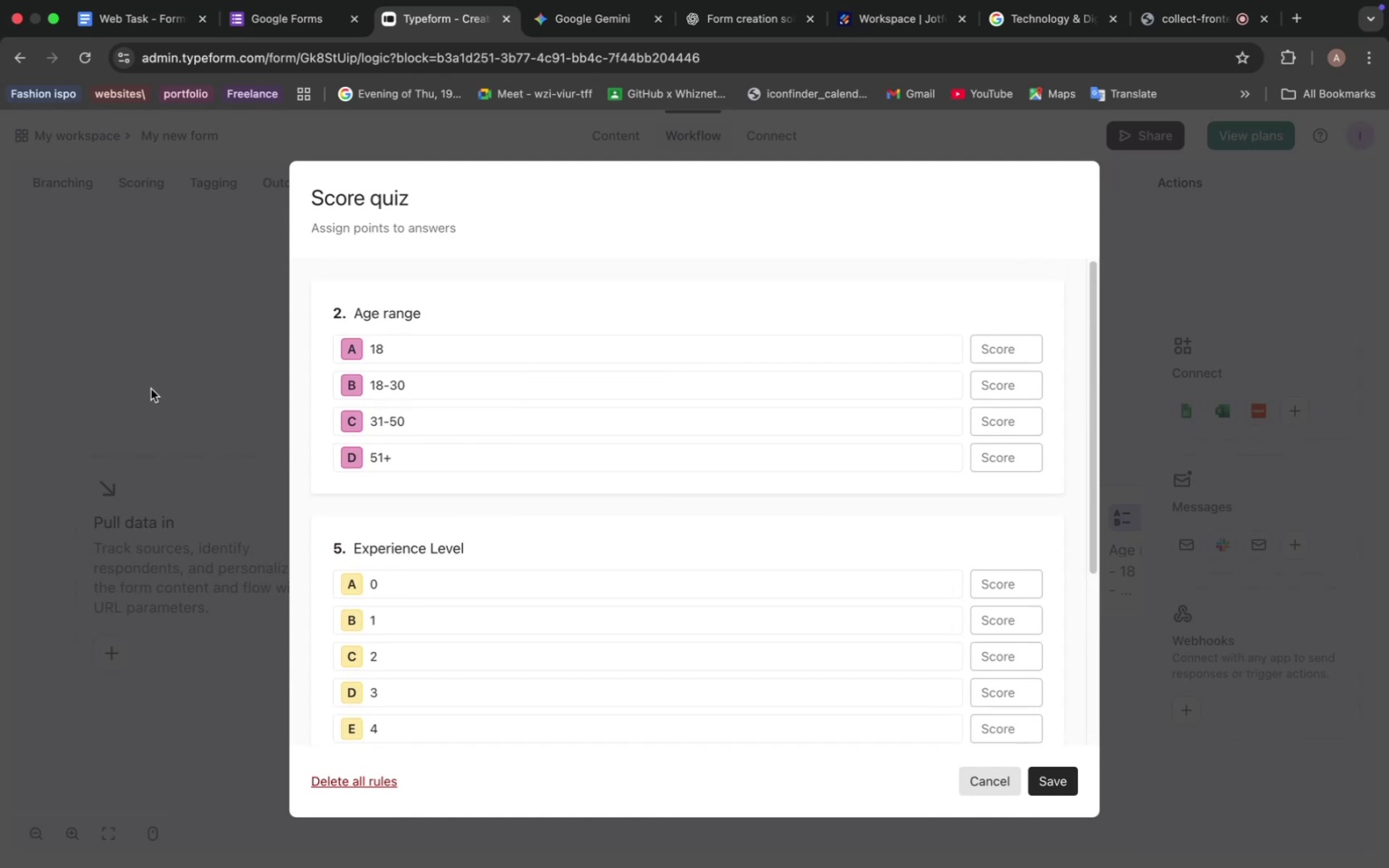 
left_click([163, 383])
 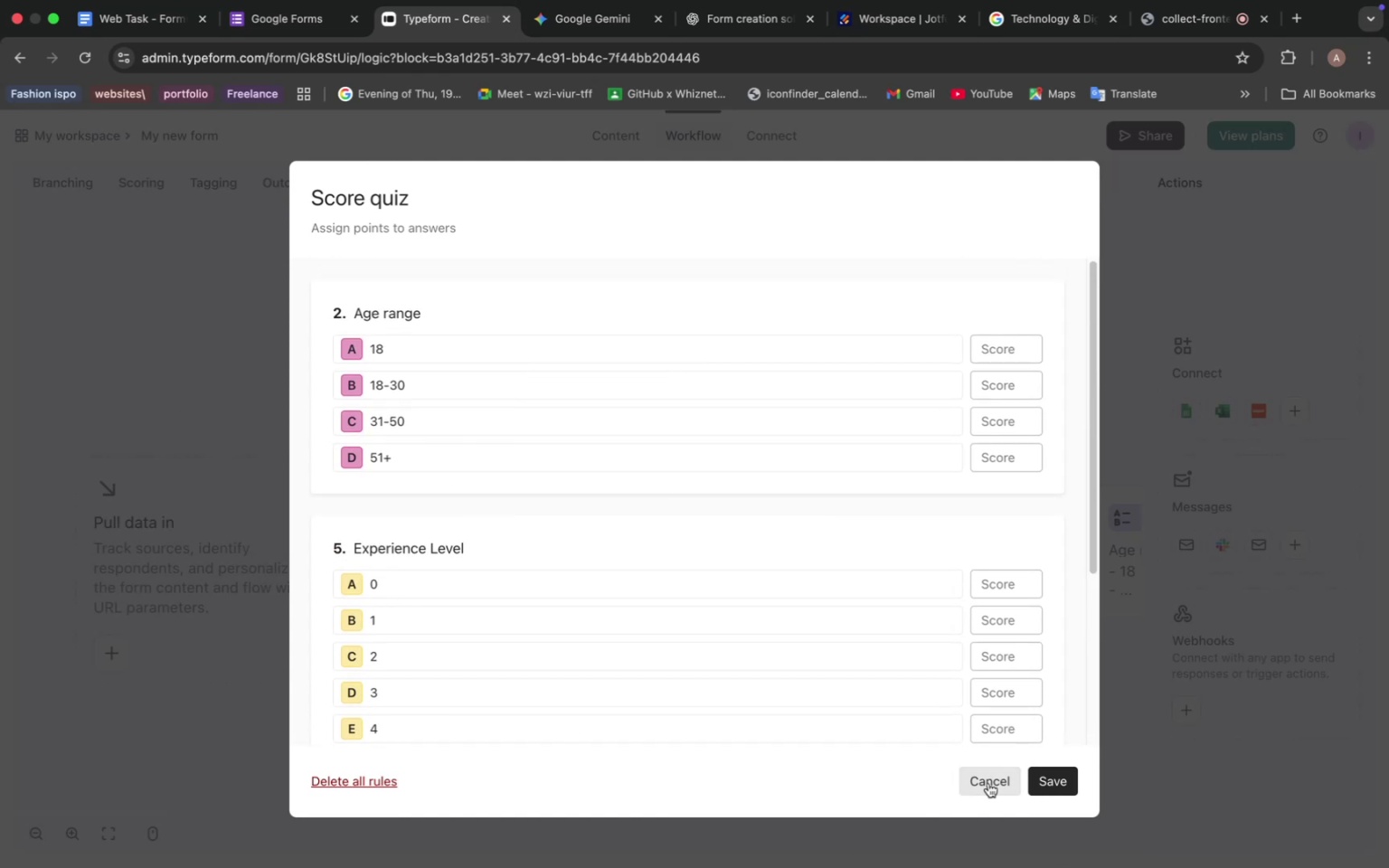 
left_click([982, 781])
 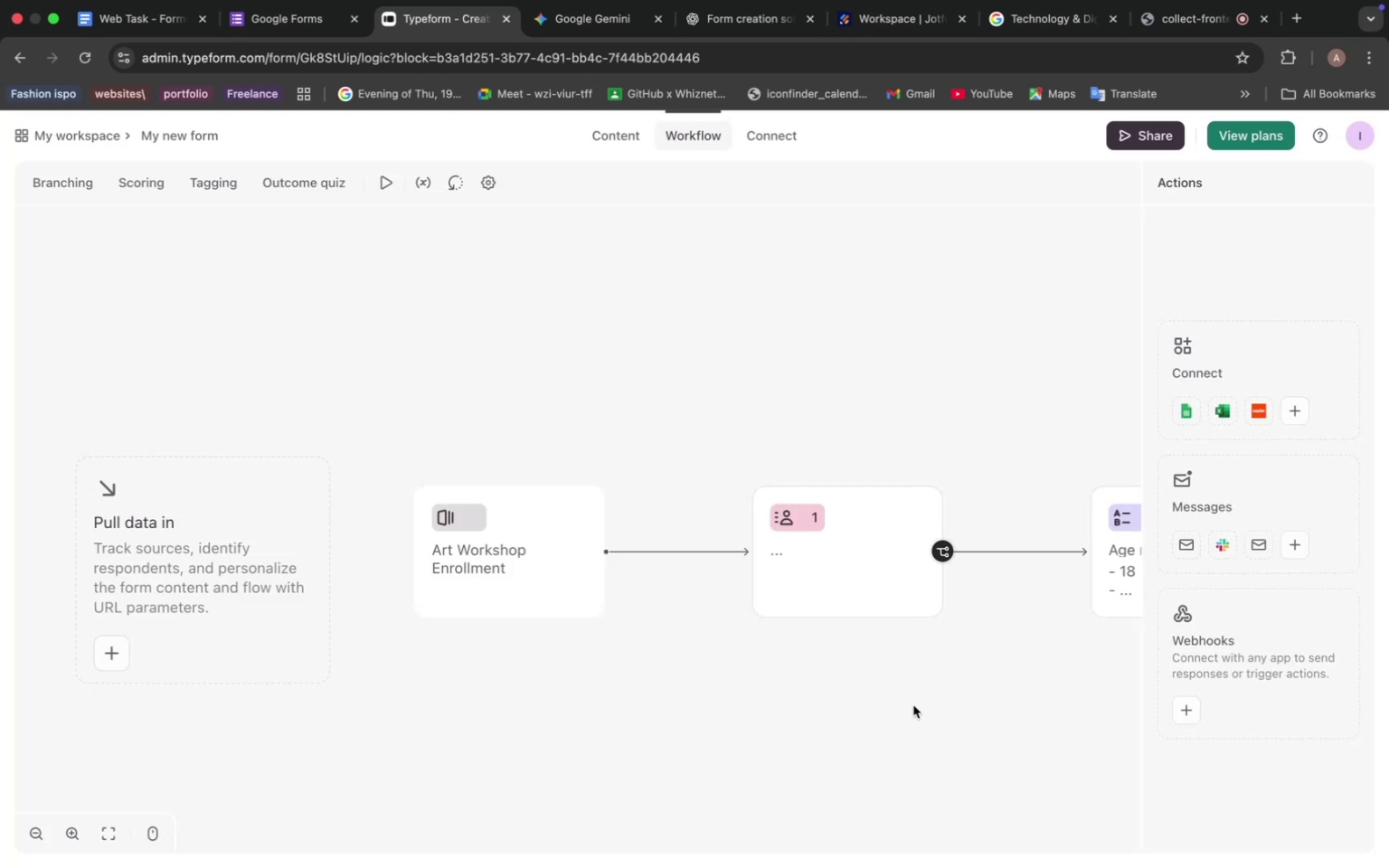 
left_click_drag(start_coordinate=[1069, 679], to_coordinate=[527, 612])
 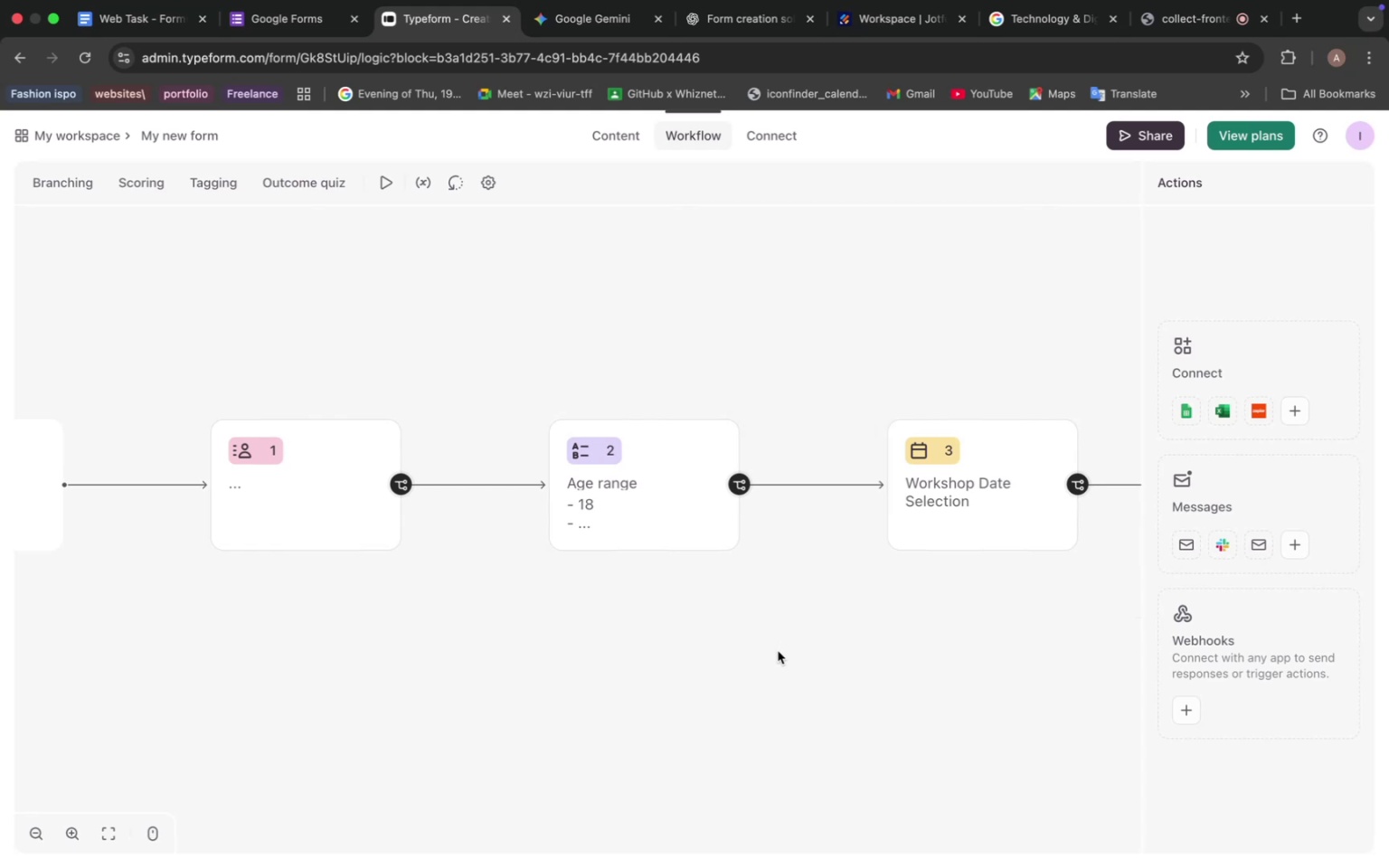 
left_click_drag(start_coordinate=[1016, 626], to_coordinate=[532, 602])
 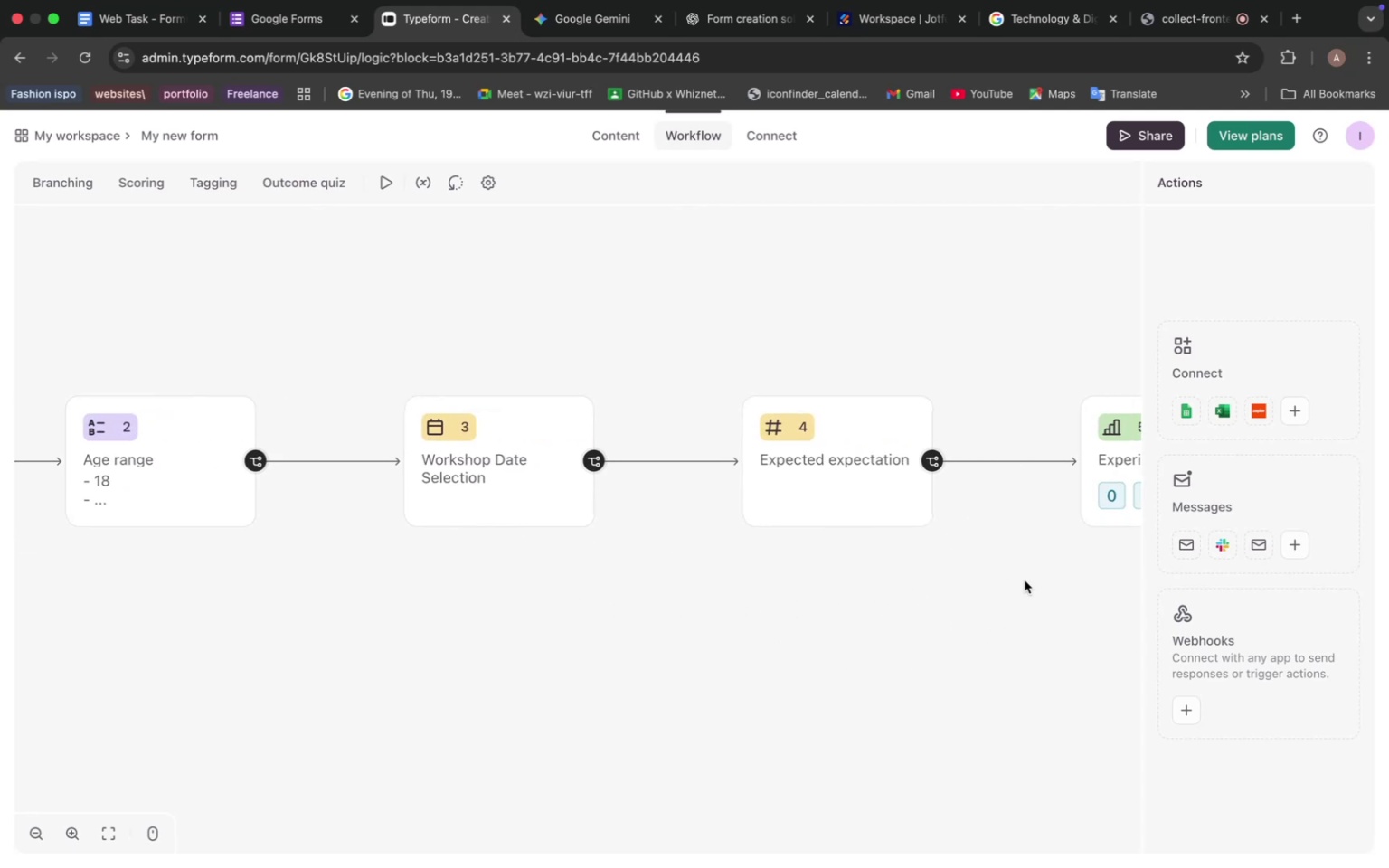 
left_click_drag(start_coordinate=[1027, 580], to_coordinate=[966, 580])
 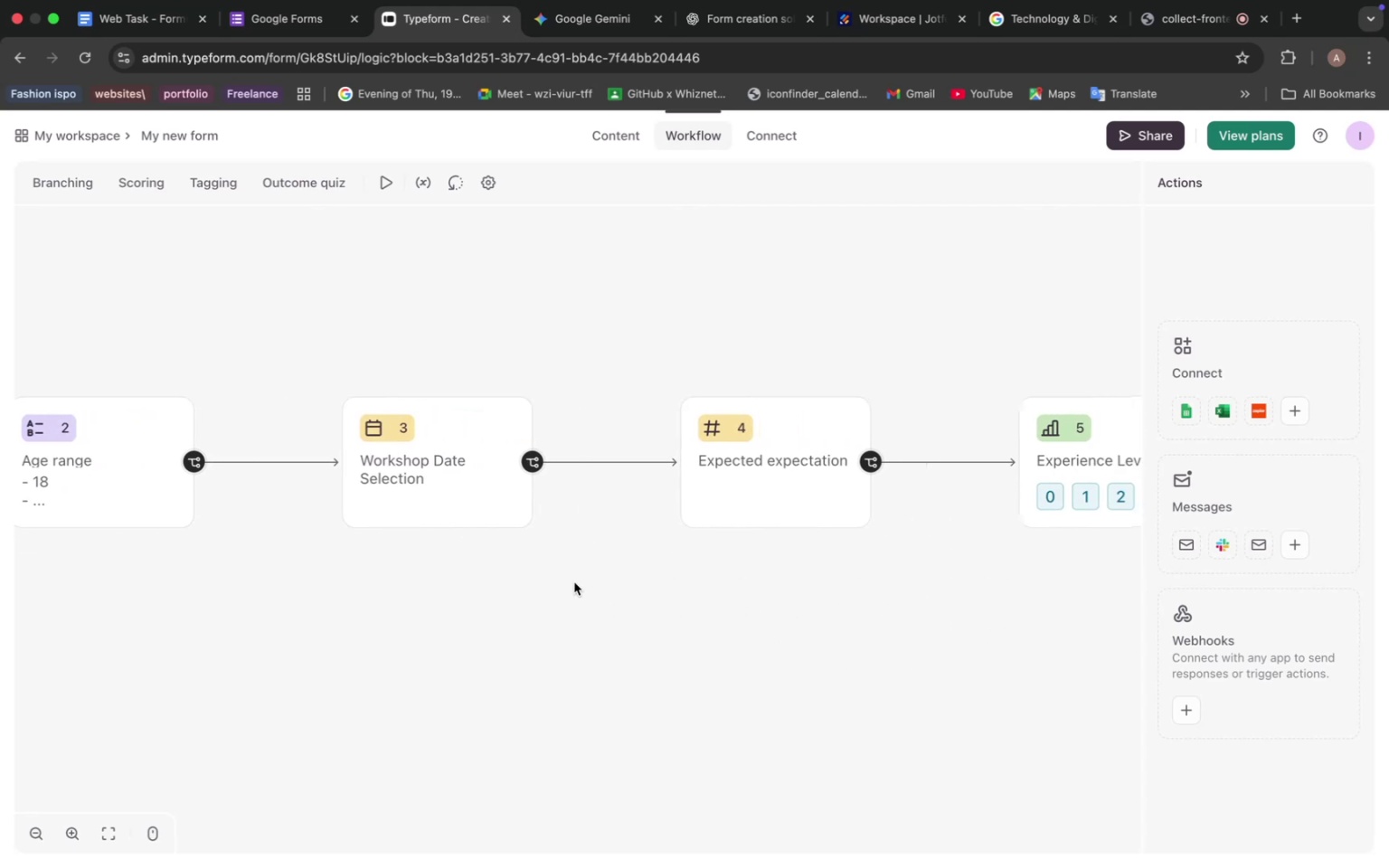 
left_click([574, 582])
 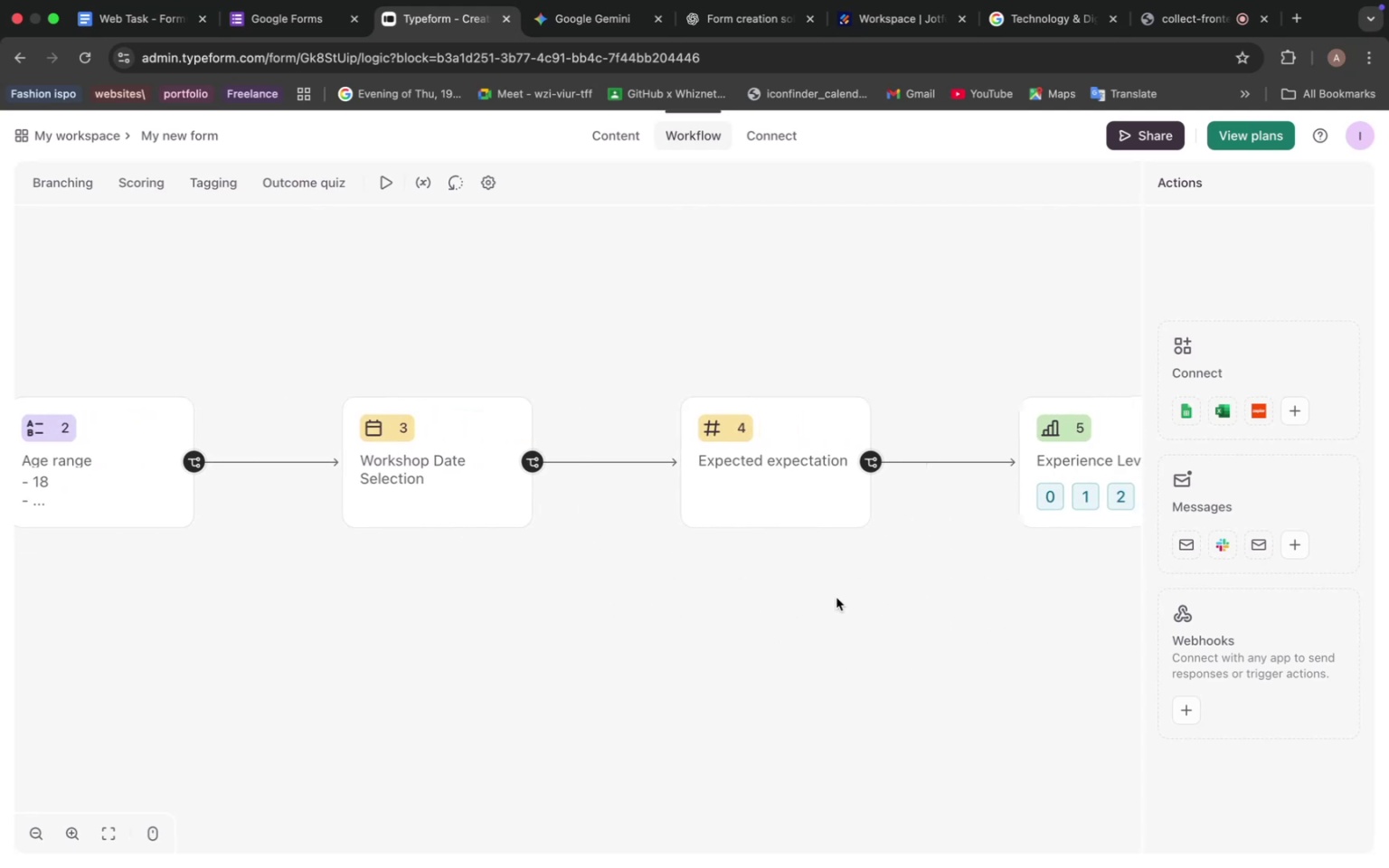 
left_click_drag(start_coordinate=[940, 582], to_coordinate=[491, 566])
 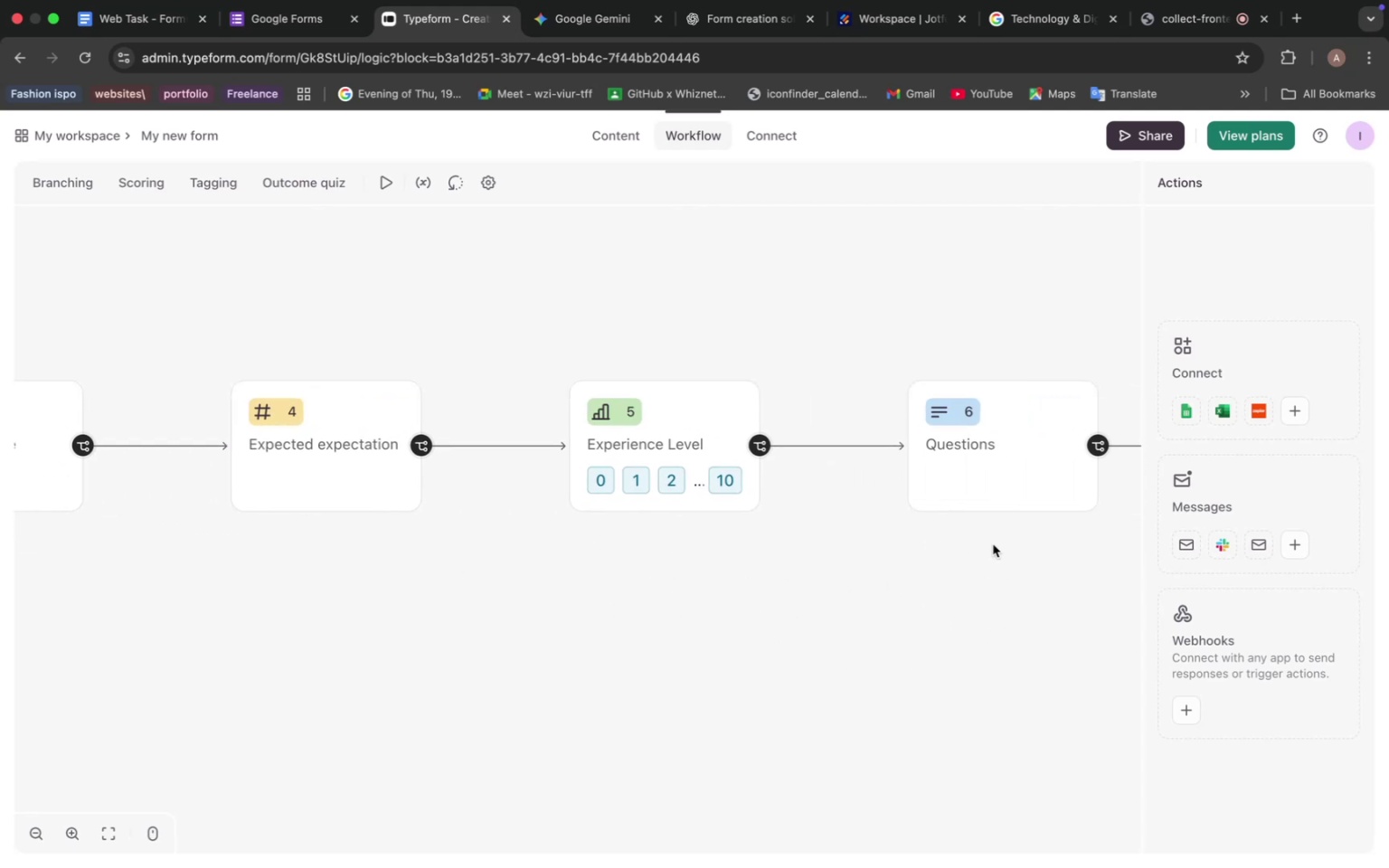 
left_click_drag(start_coordinate=[1045, 558], to_coordinate=[974, 574])
 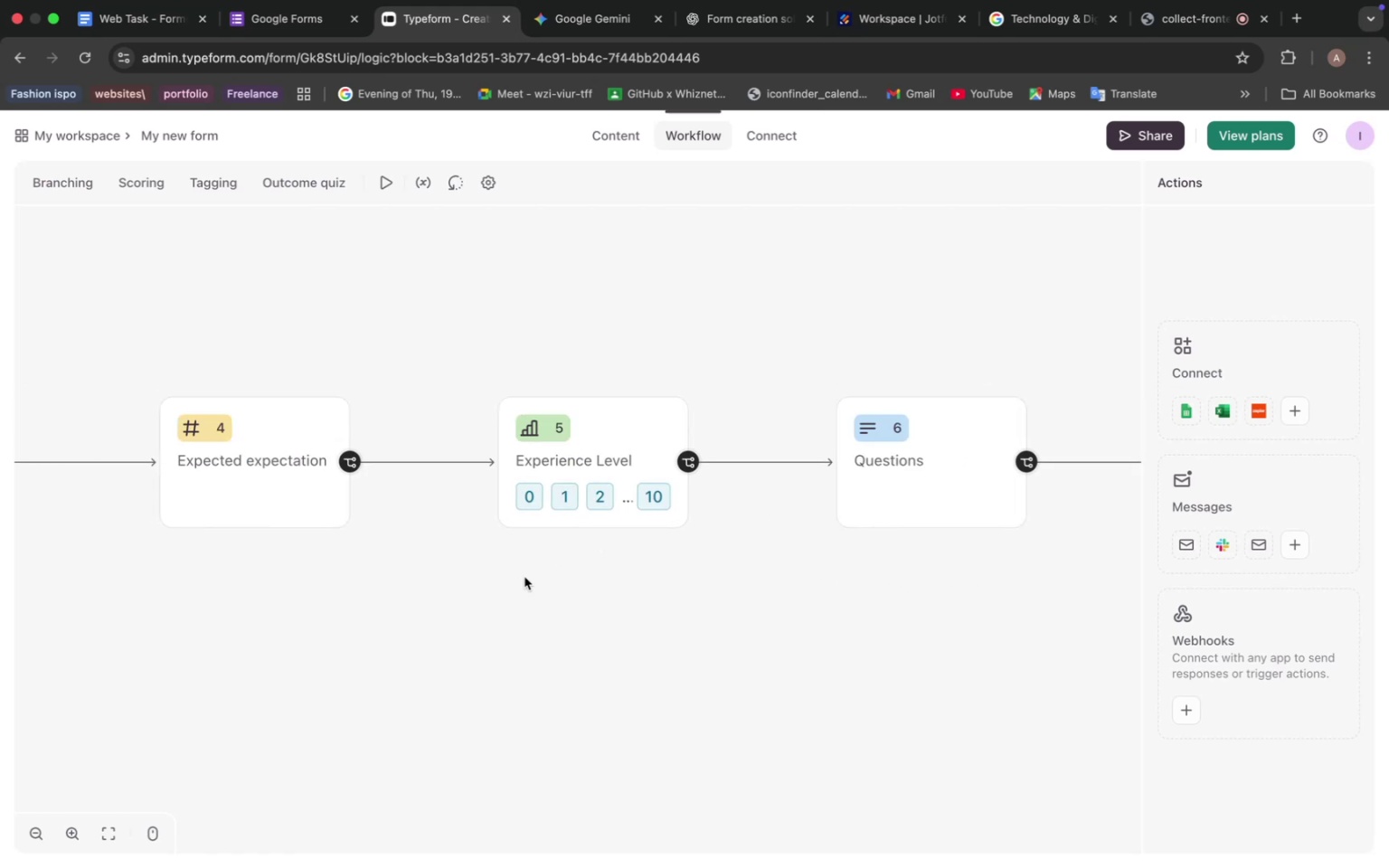 
left_click_drag(start_coordinate=[517, 580], to_coordinate=[741, 574])
 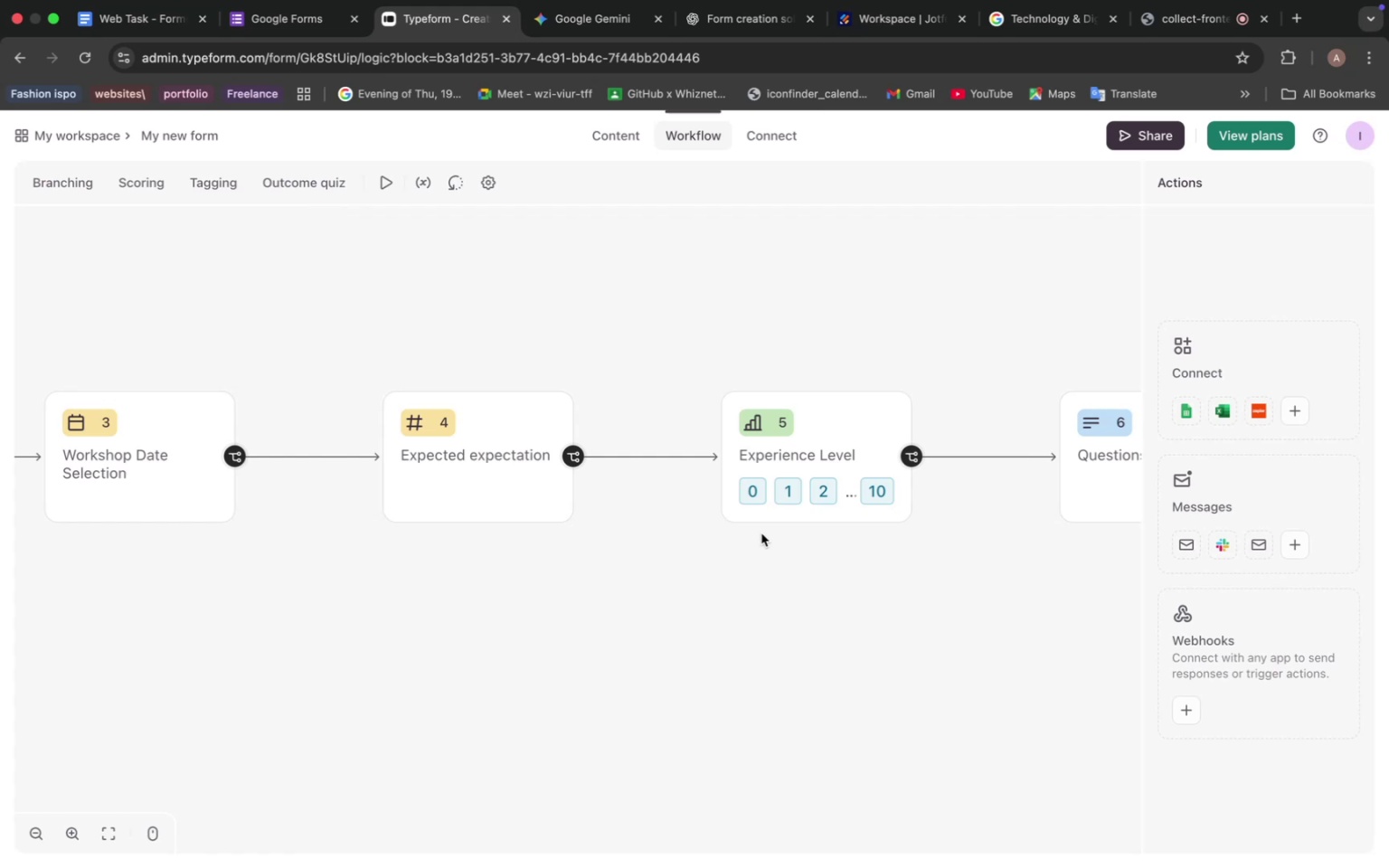 
wait(17.36)
 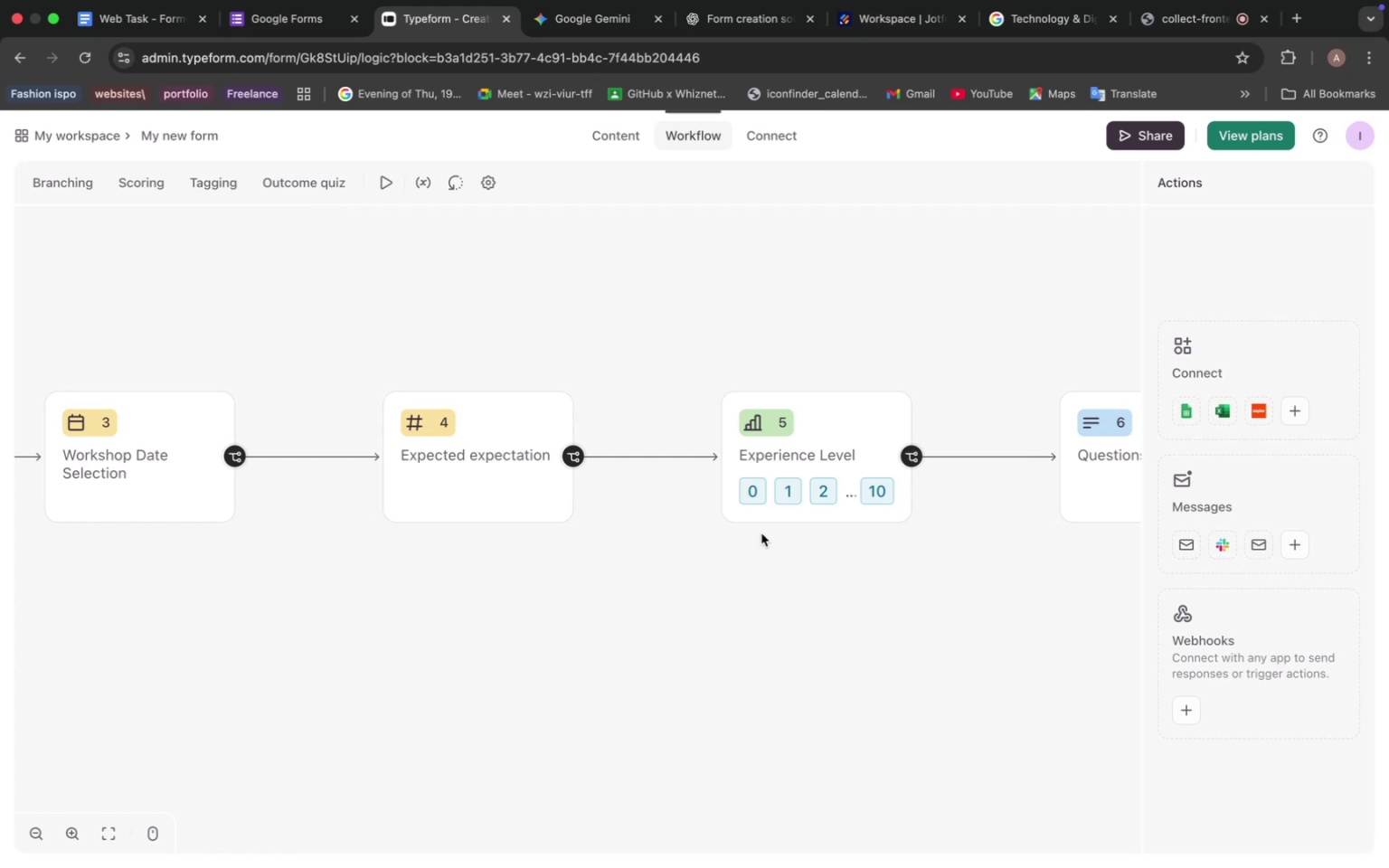 
mouse_move([788, 39])
 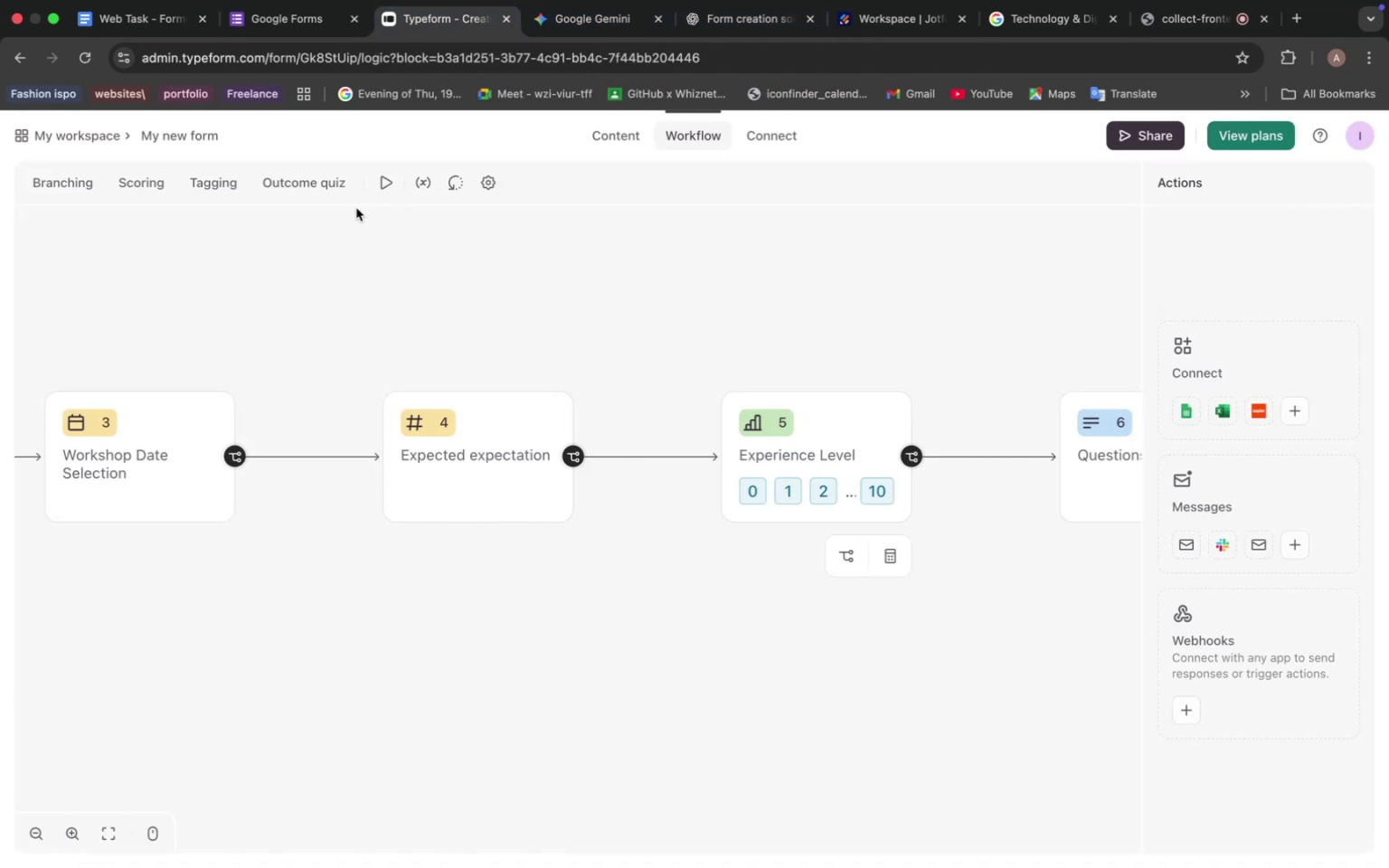 
wait(5.7)
 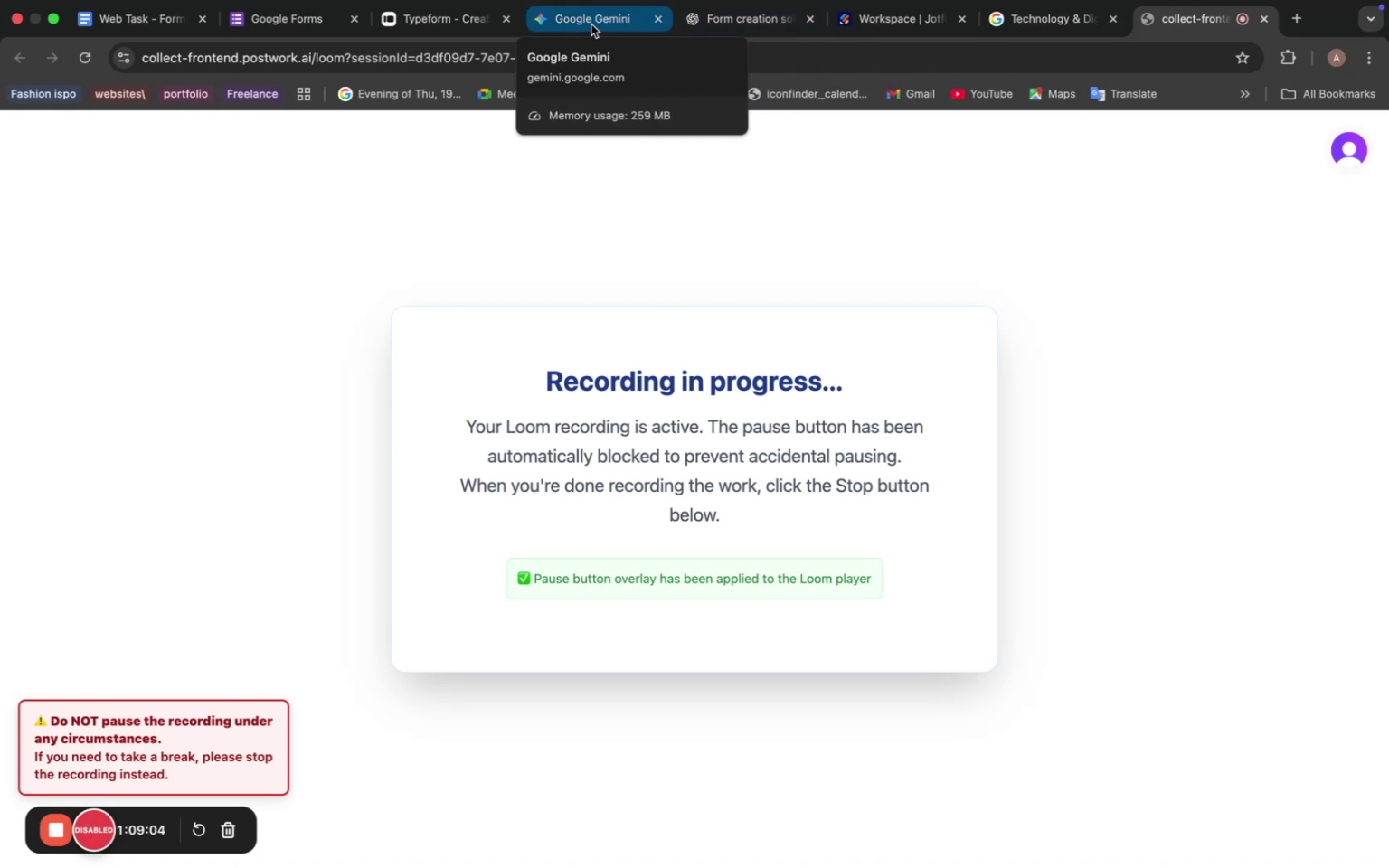 
left_click([616, 140])
 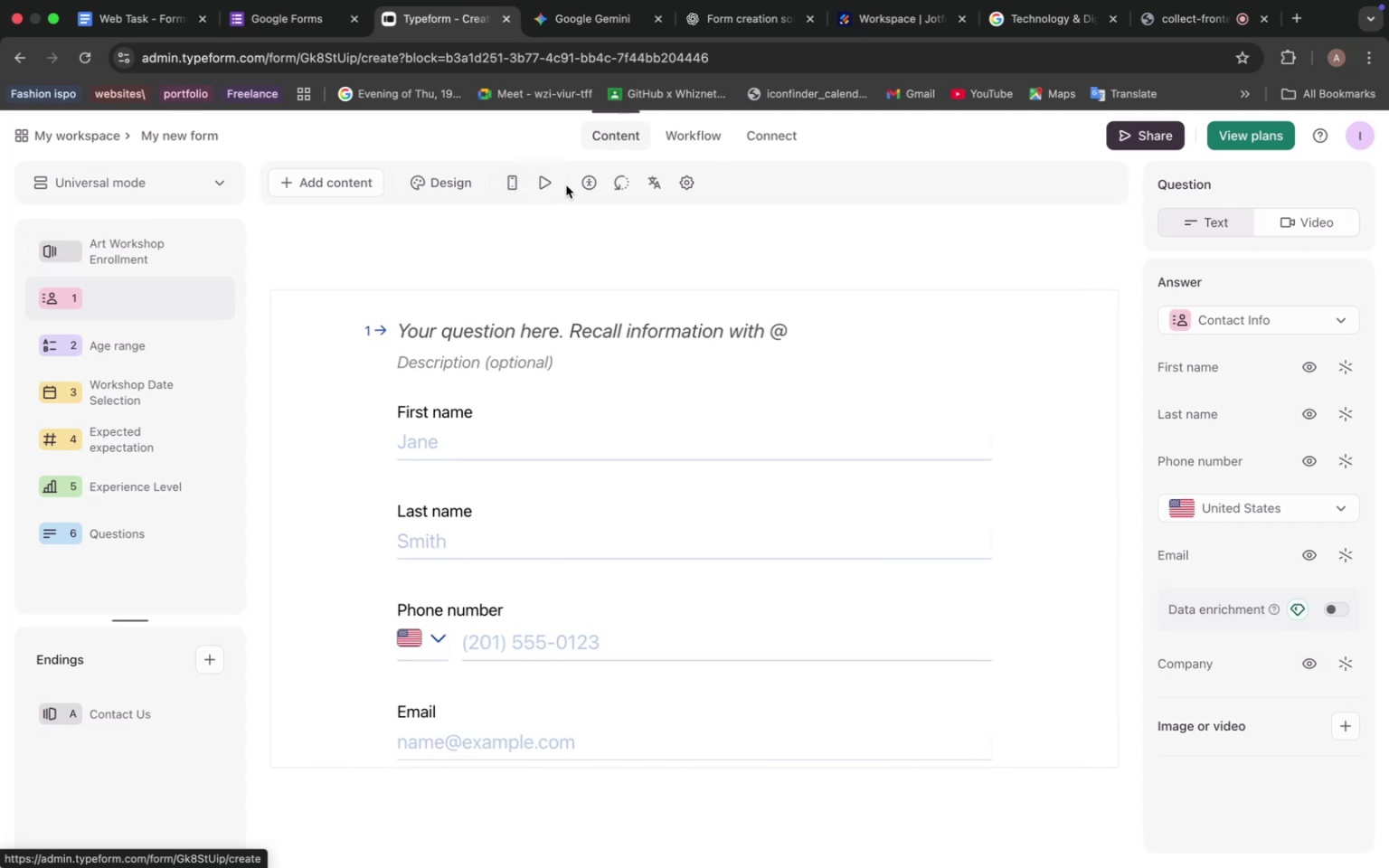 
left_click([542, 184])
 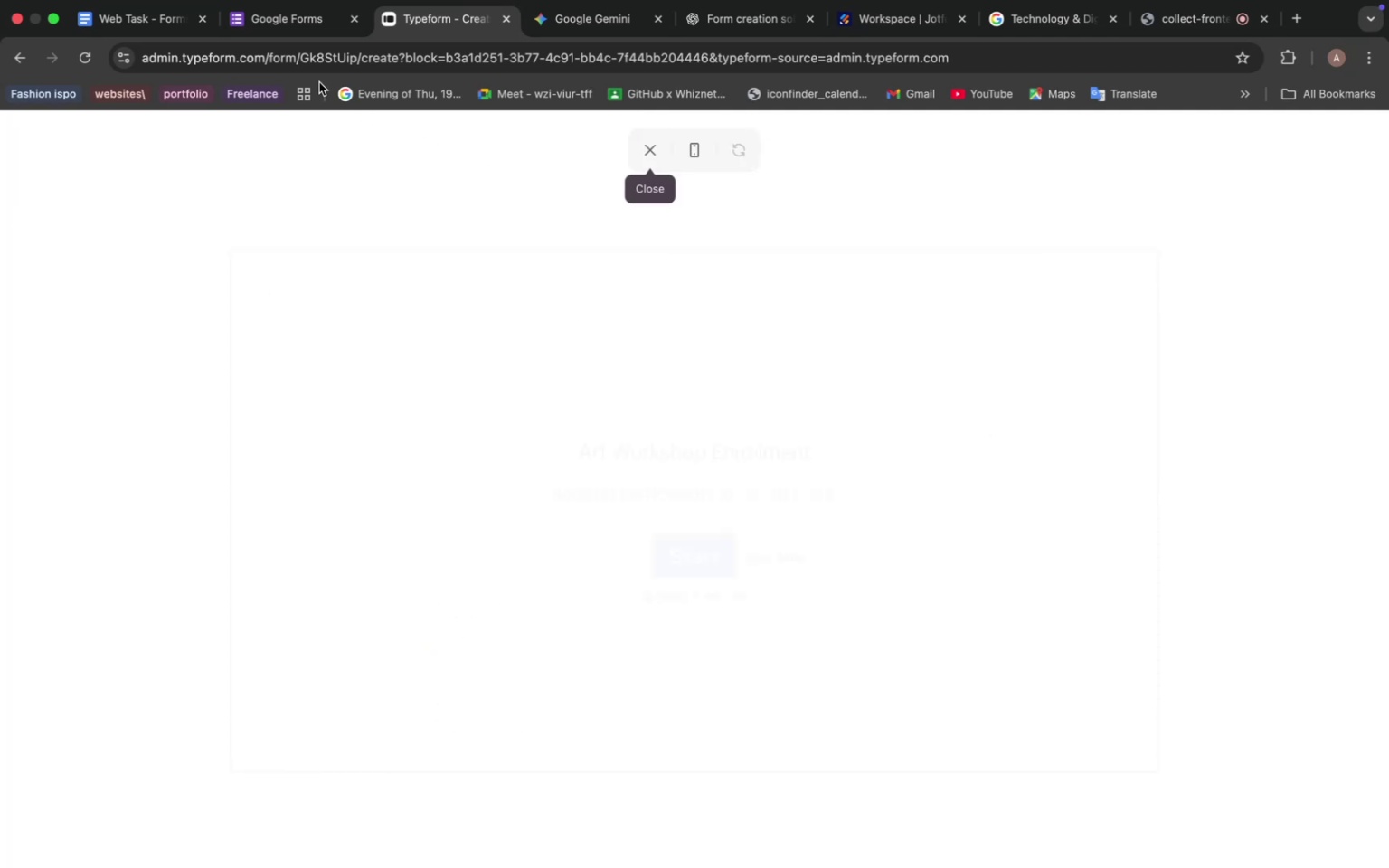 
left_click([319, 25])
 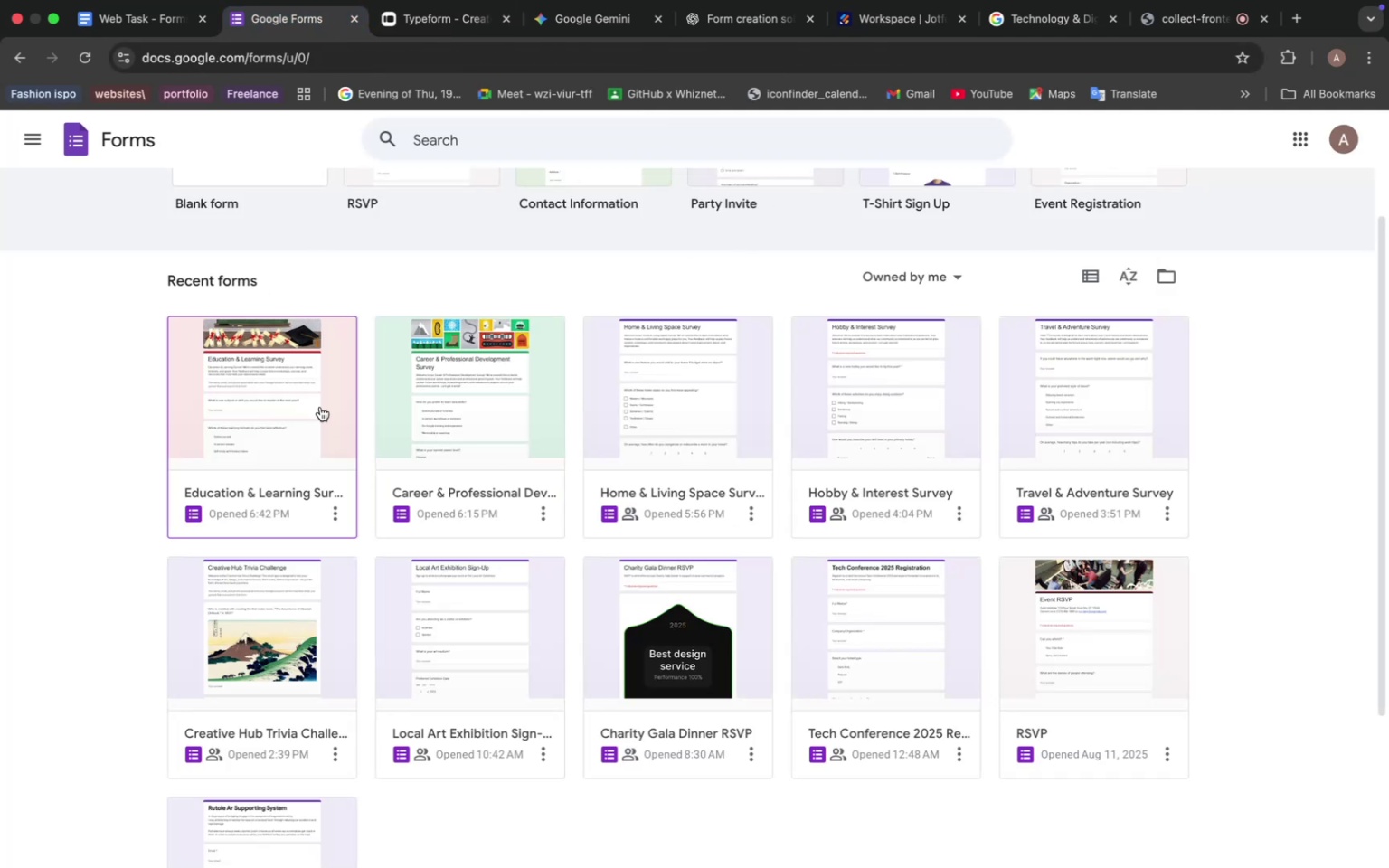 
left_click([278, 409])
 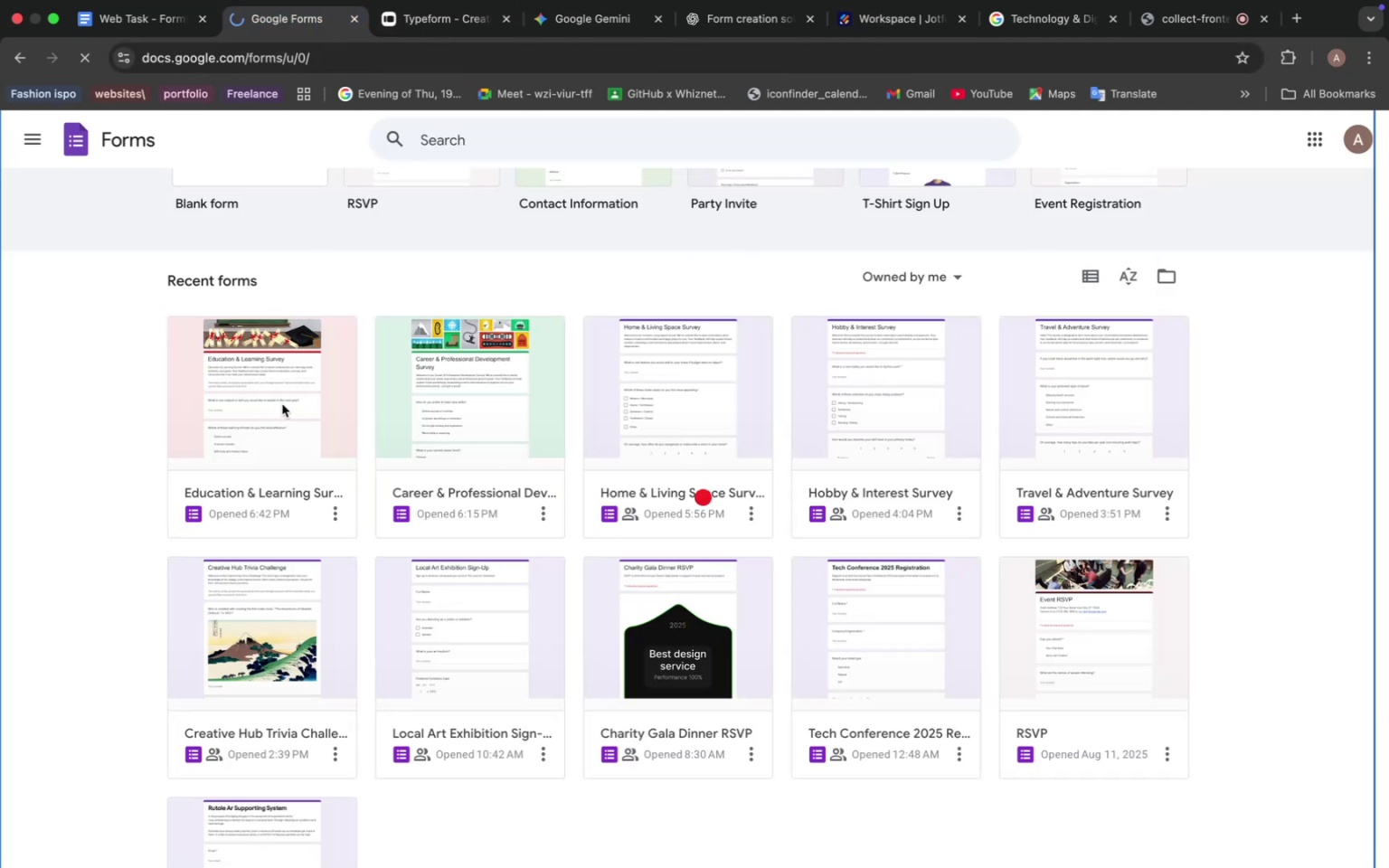 
mouse_move([338, 410])
 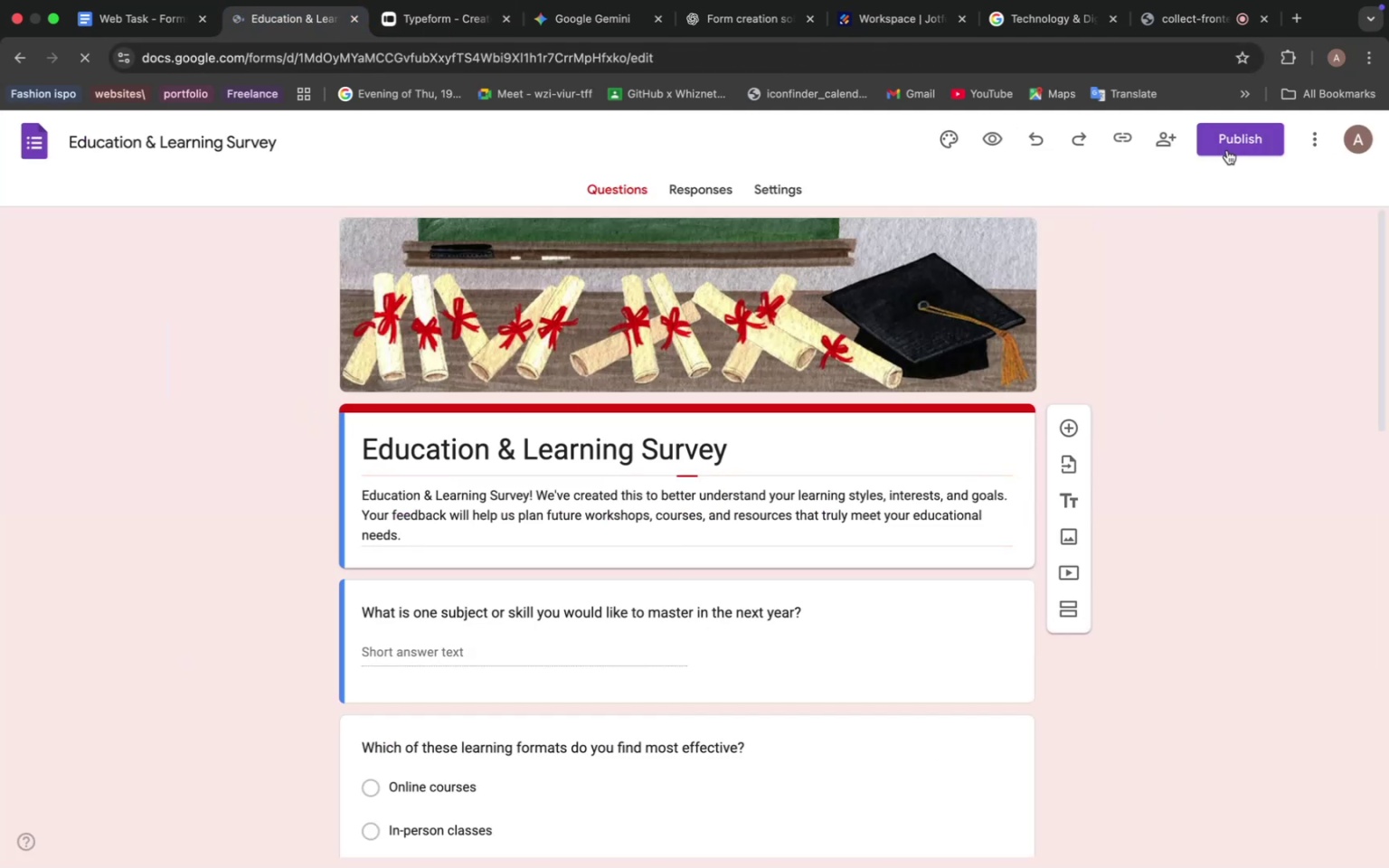 
left_click([1227, 146])
 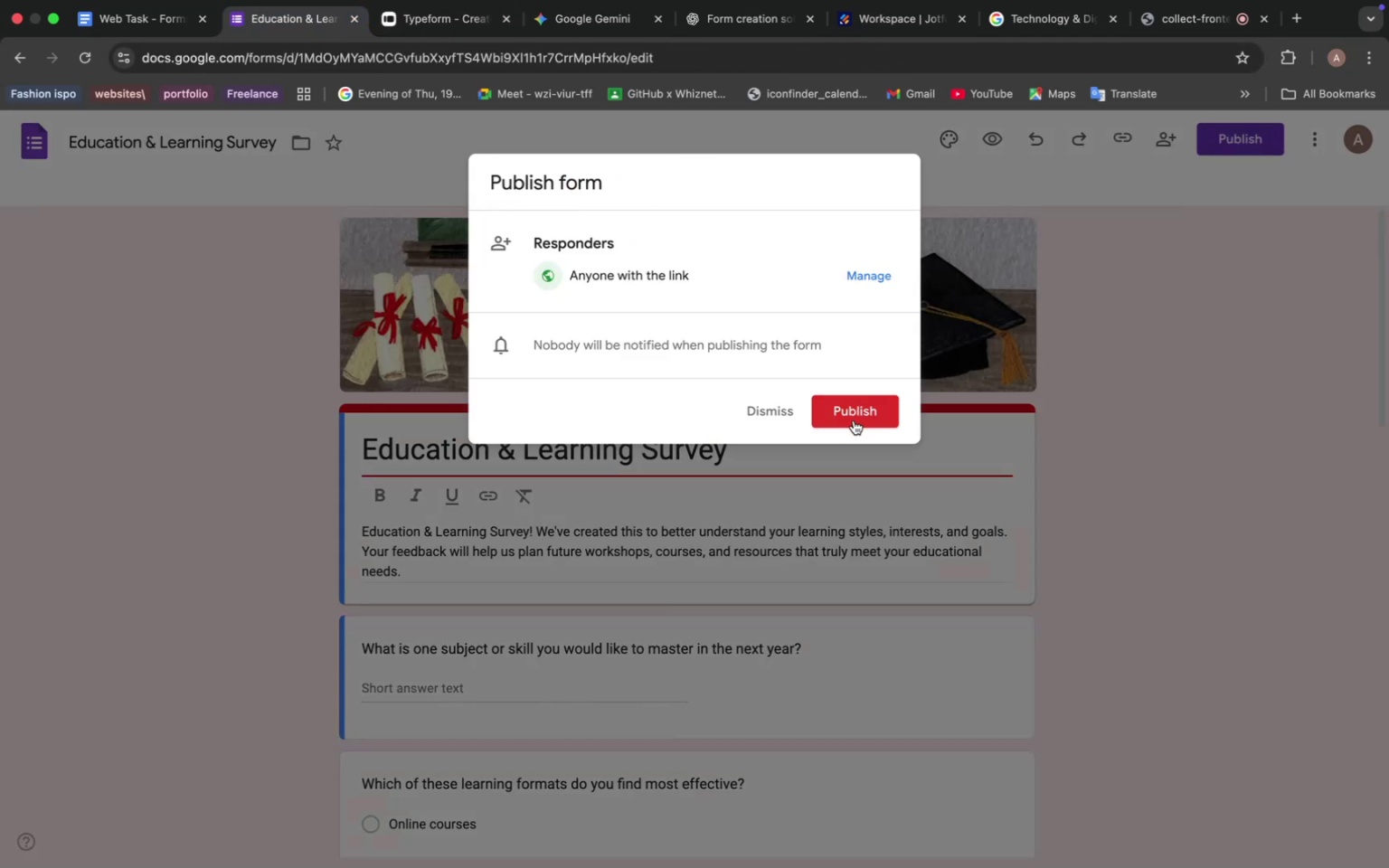 
left_click([854, 417])
 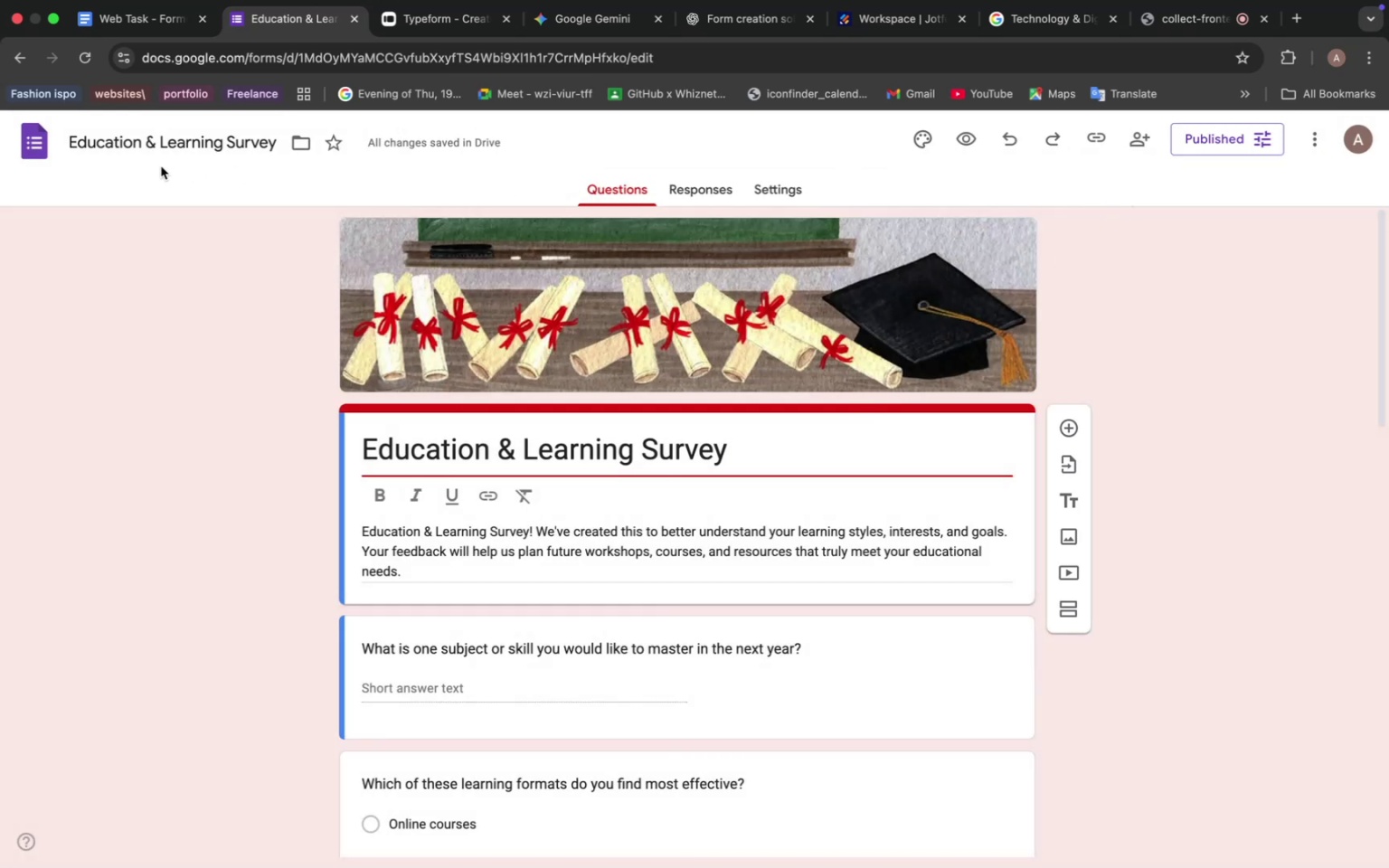 
left_click([35, 135])
 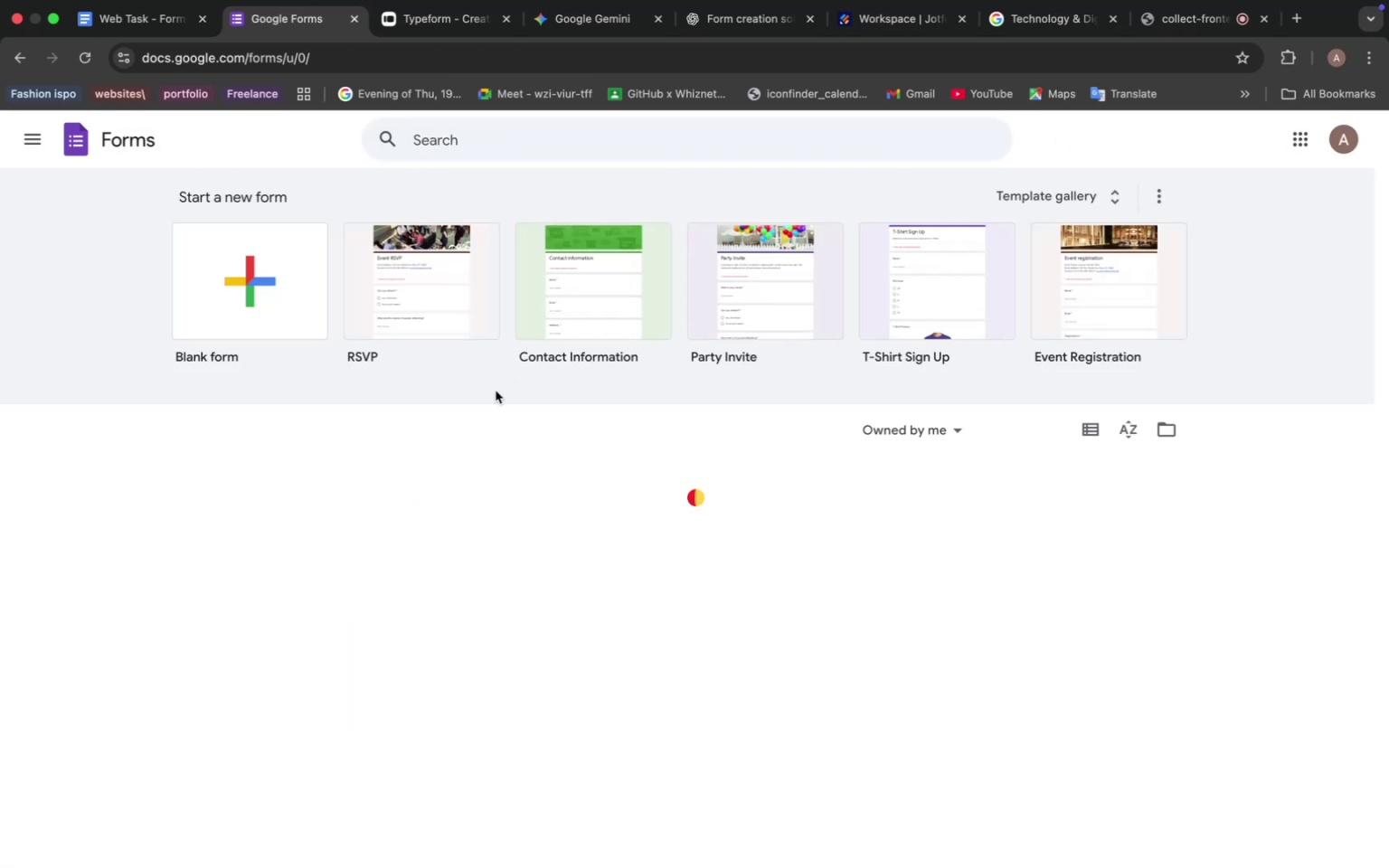 
scroll: coordinate [481, 525], scroll_direction: down, amount: 1.0
 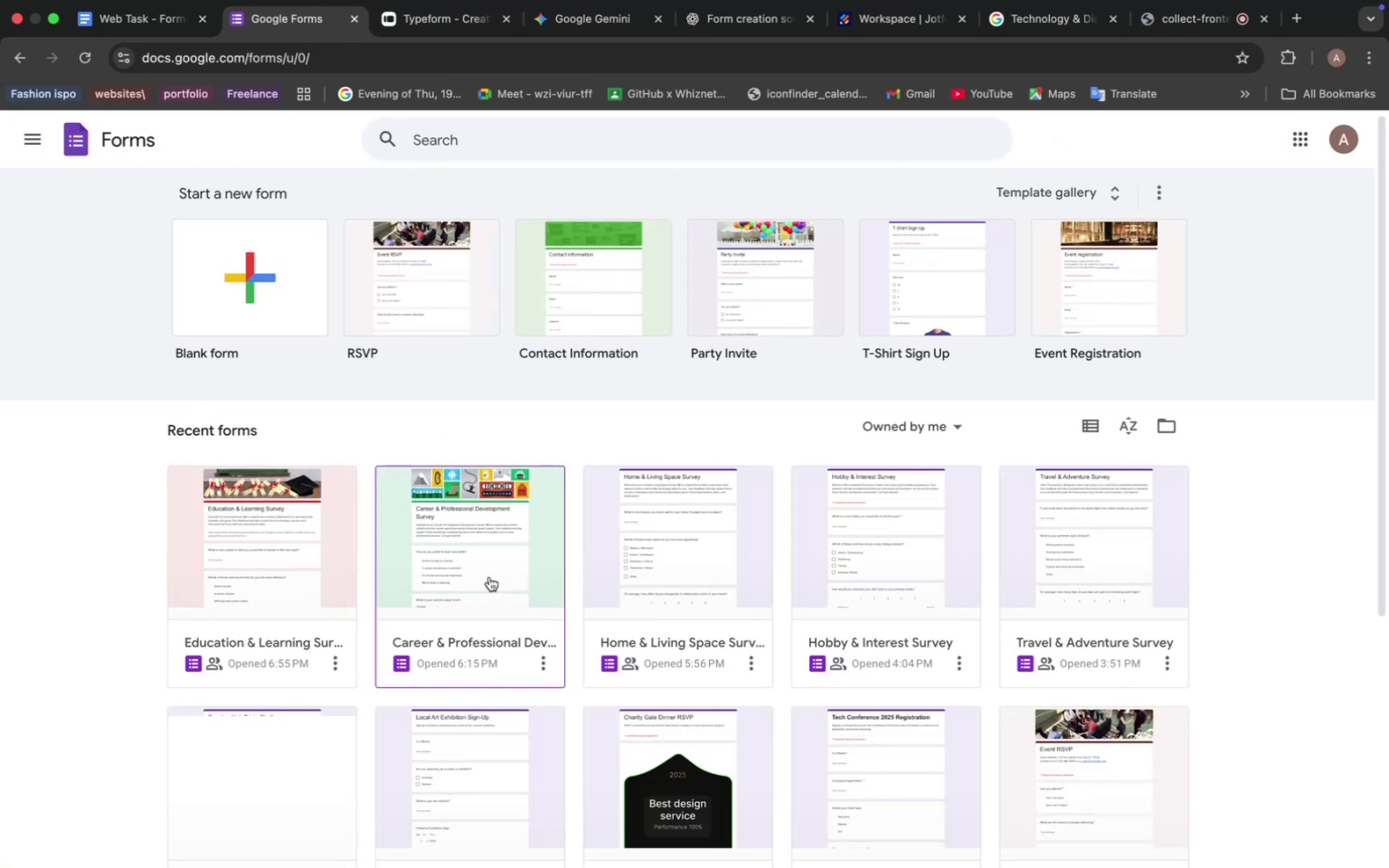 
left_click([489, 577])
 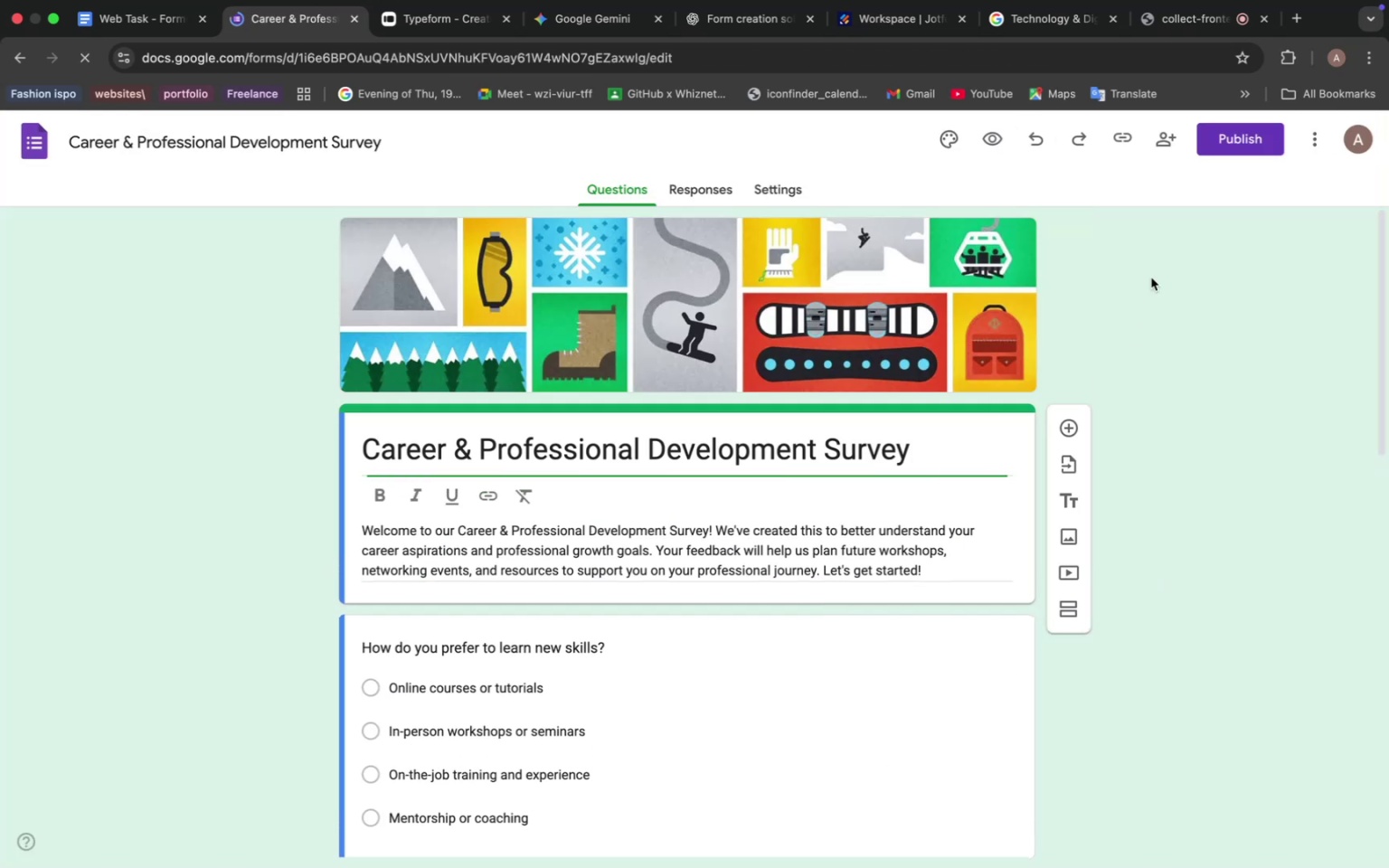 
left_click([1228, 137])
 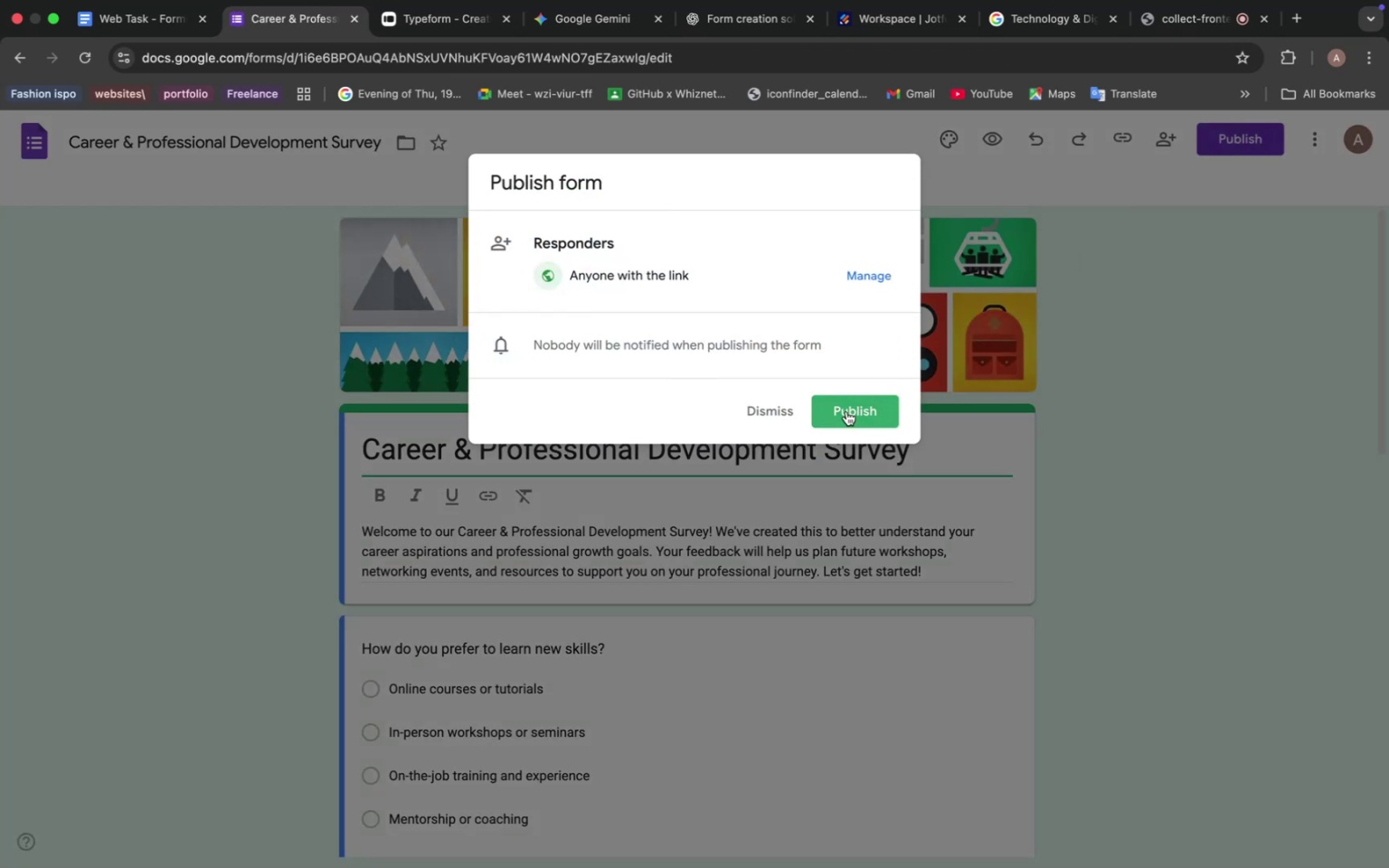 
left_click([846, 411])
 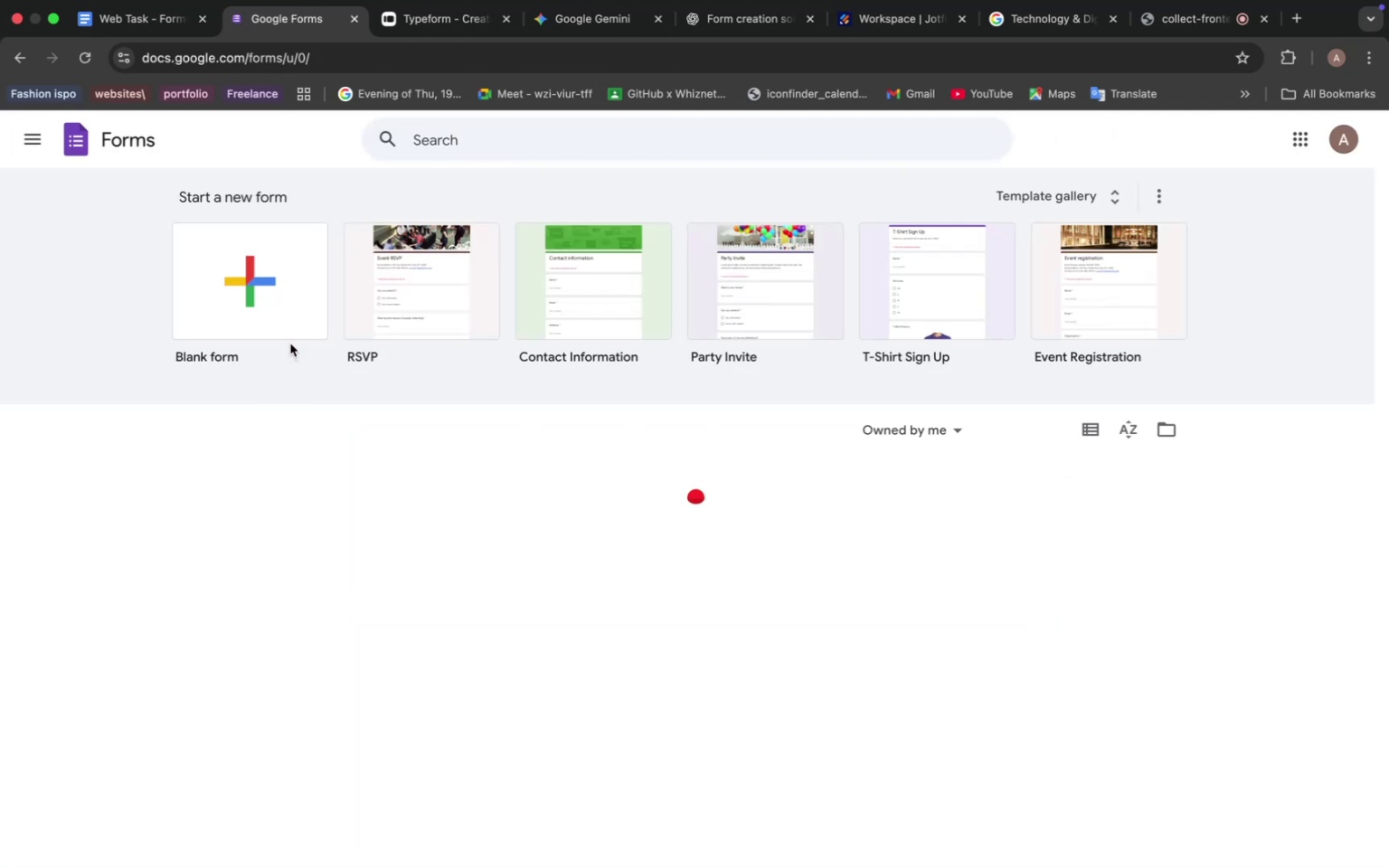 
wait(6.02)
 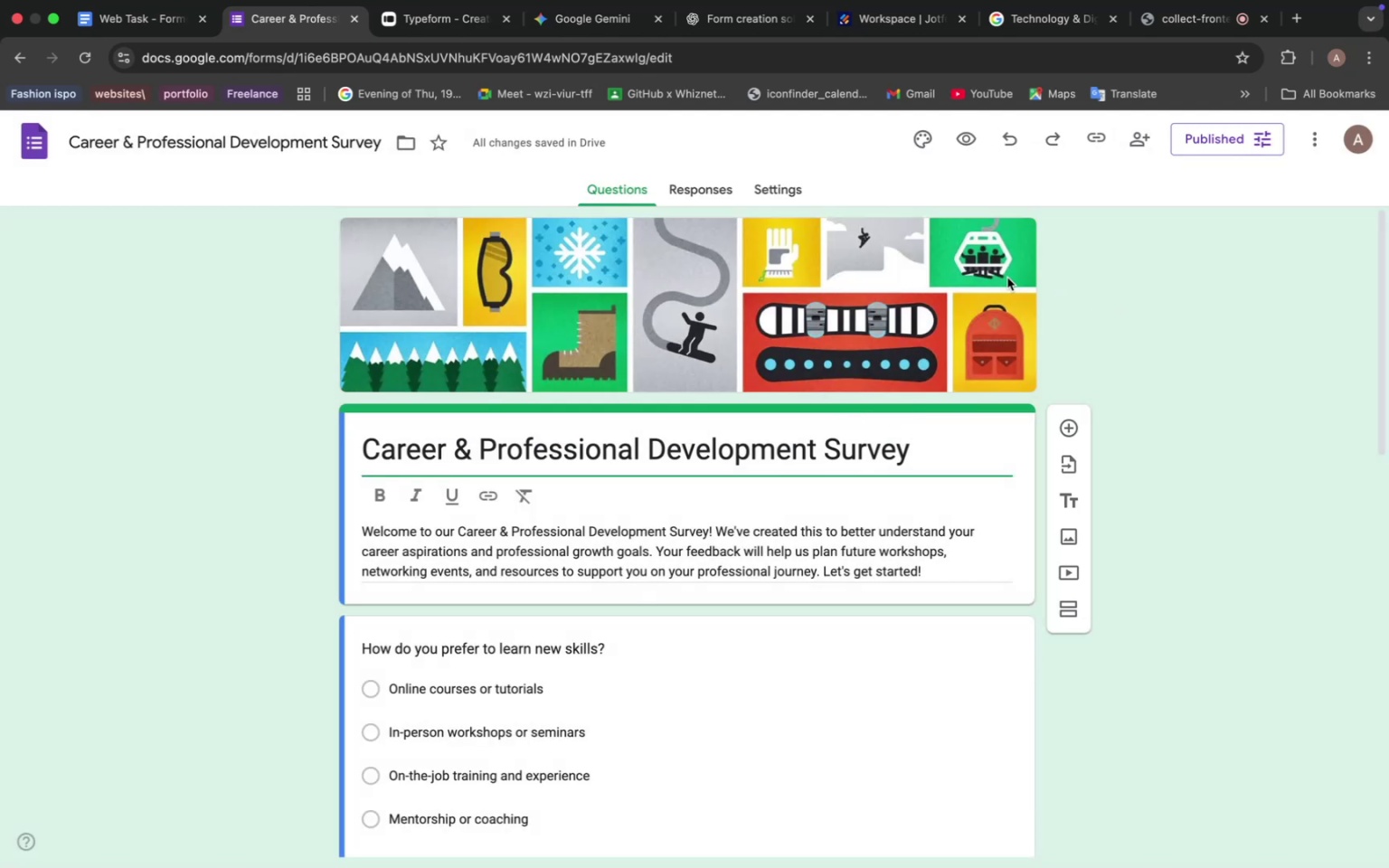 
left_click([224, 565])
 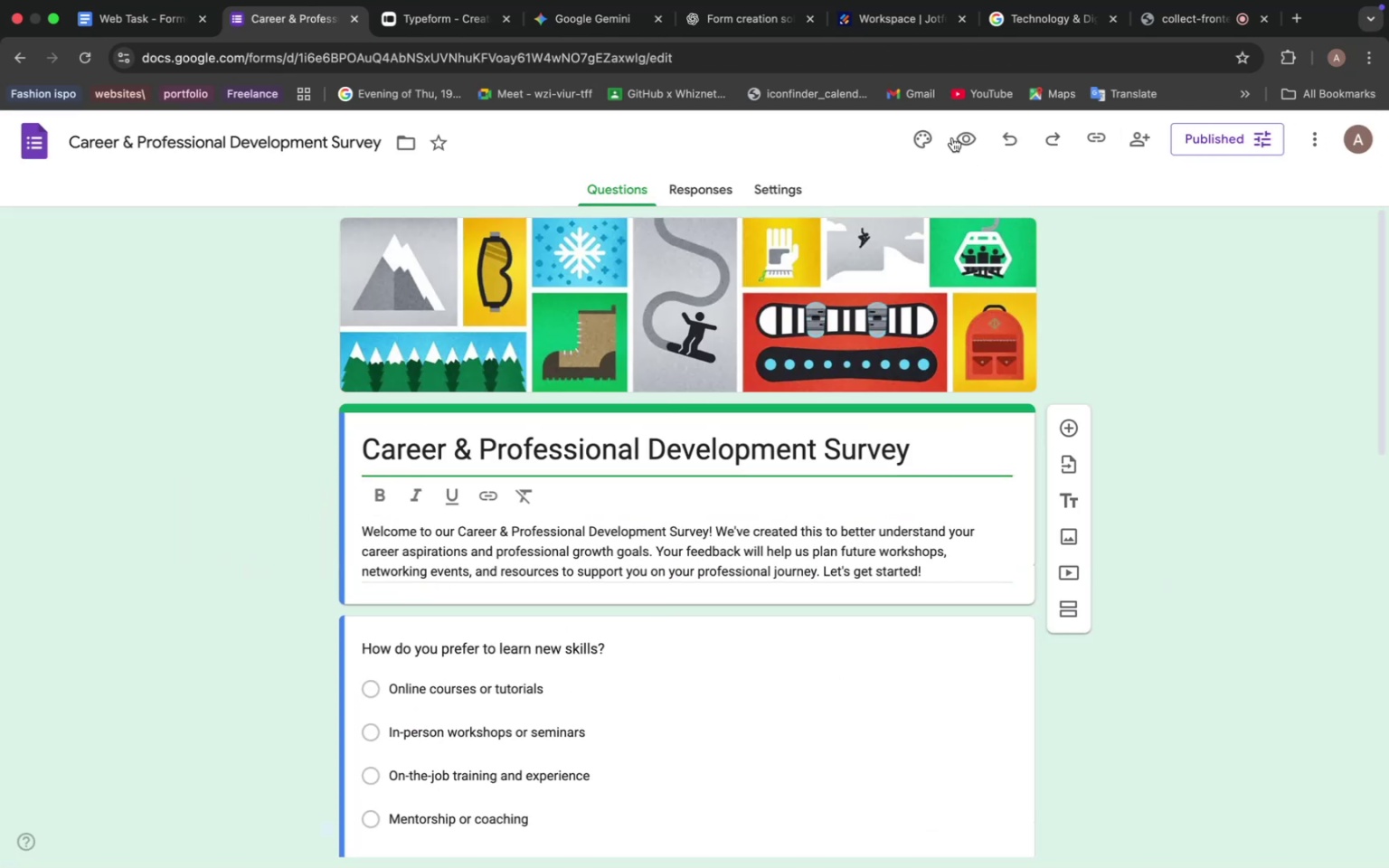 
left_click([445, 24])
 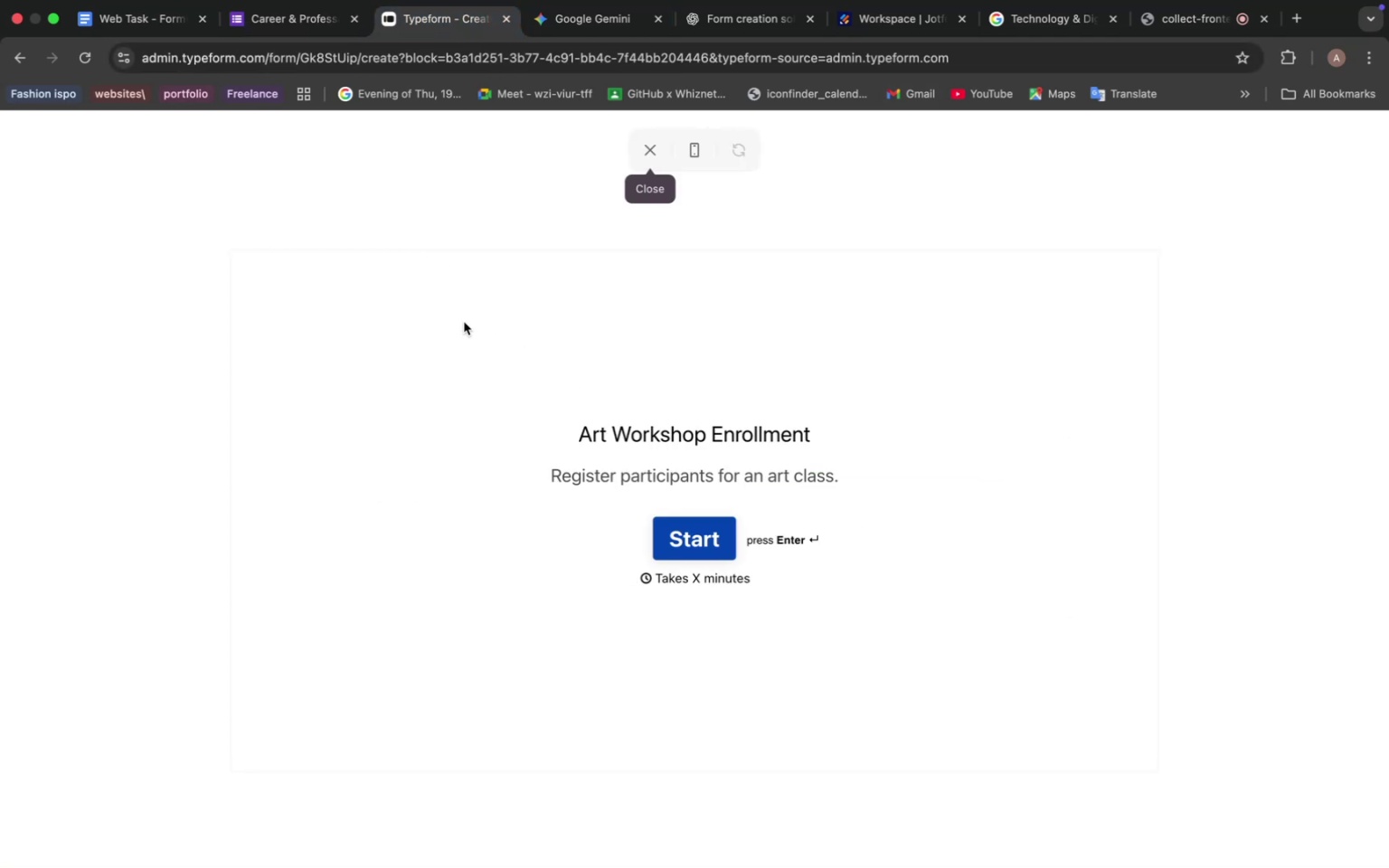 
left_click([647, 146])
 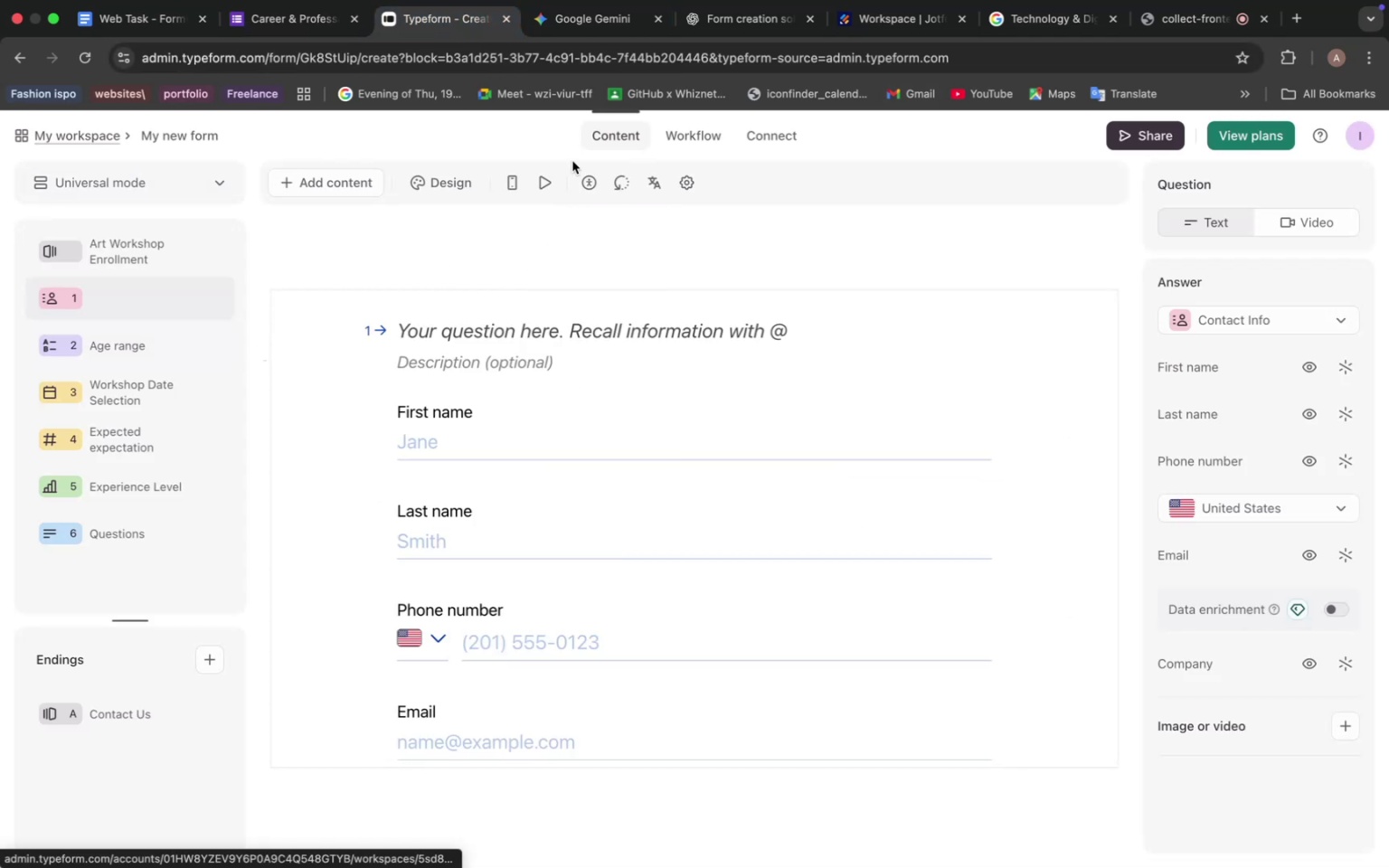 
left_click([1126, 141])
 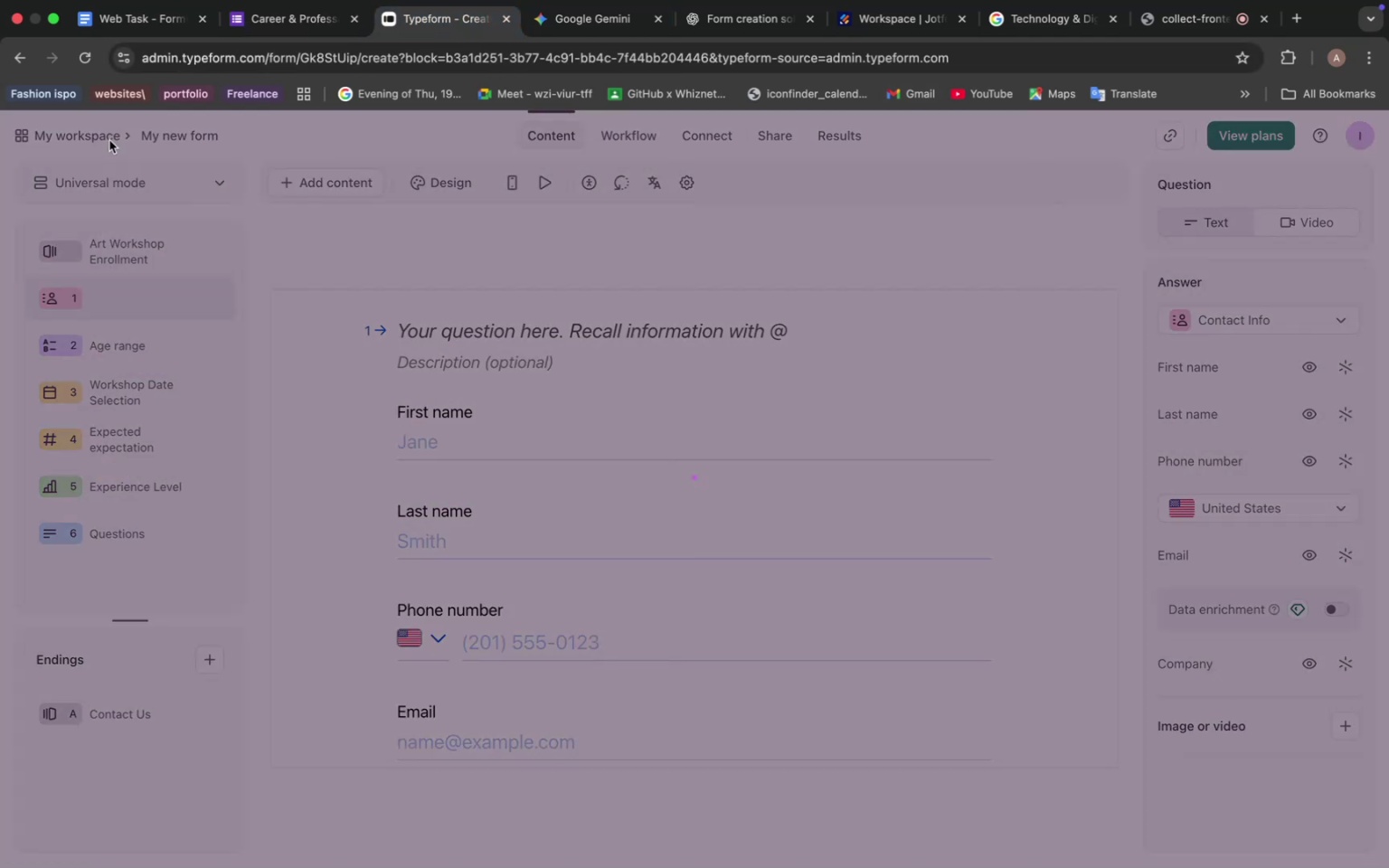 
left_click([102, 136])
 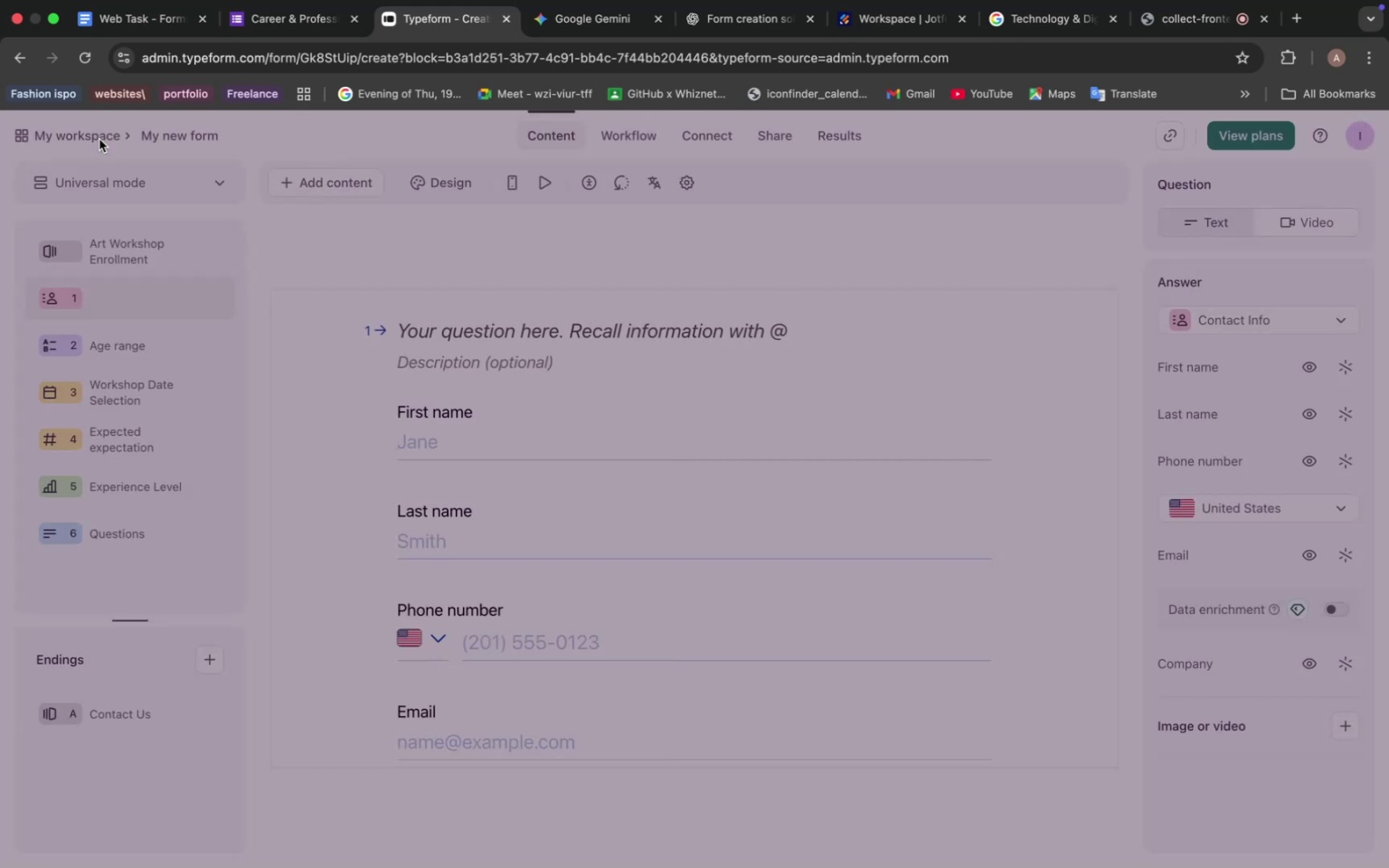 
left_click([98, 137])
 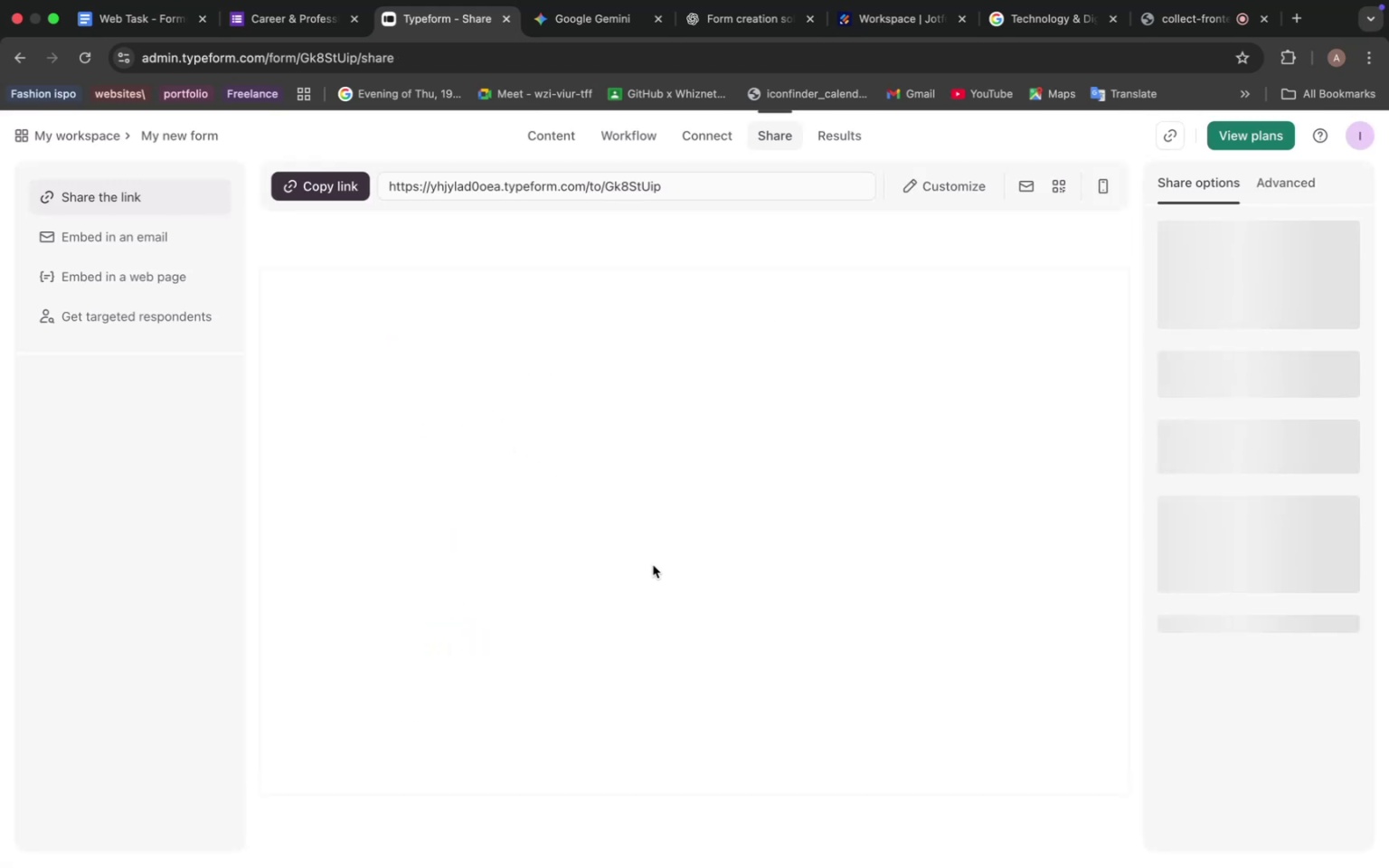 
scroll: coordinate [654, 565], scroll_direction: down, amount: 1.0
 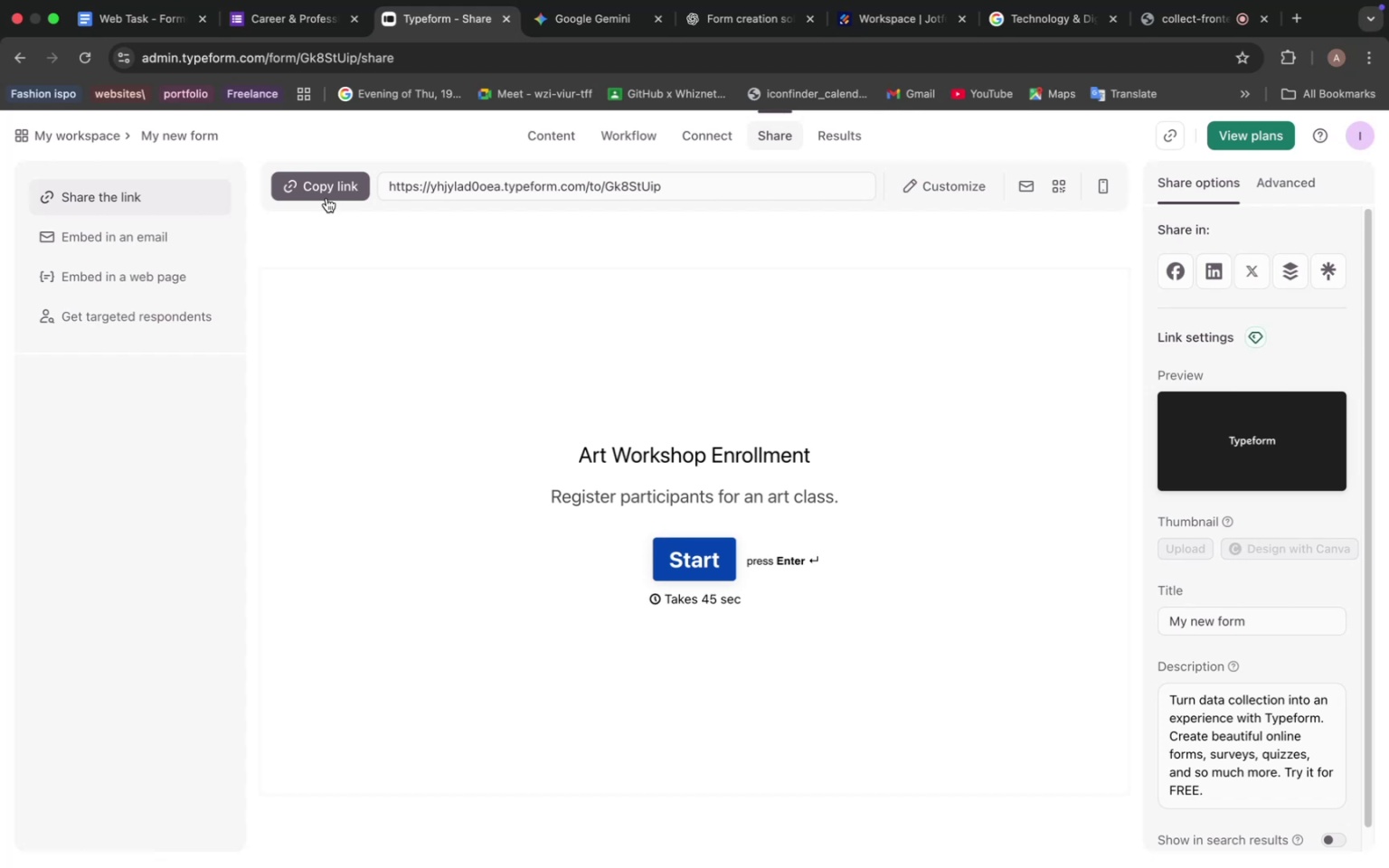 
wait(5.48)
 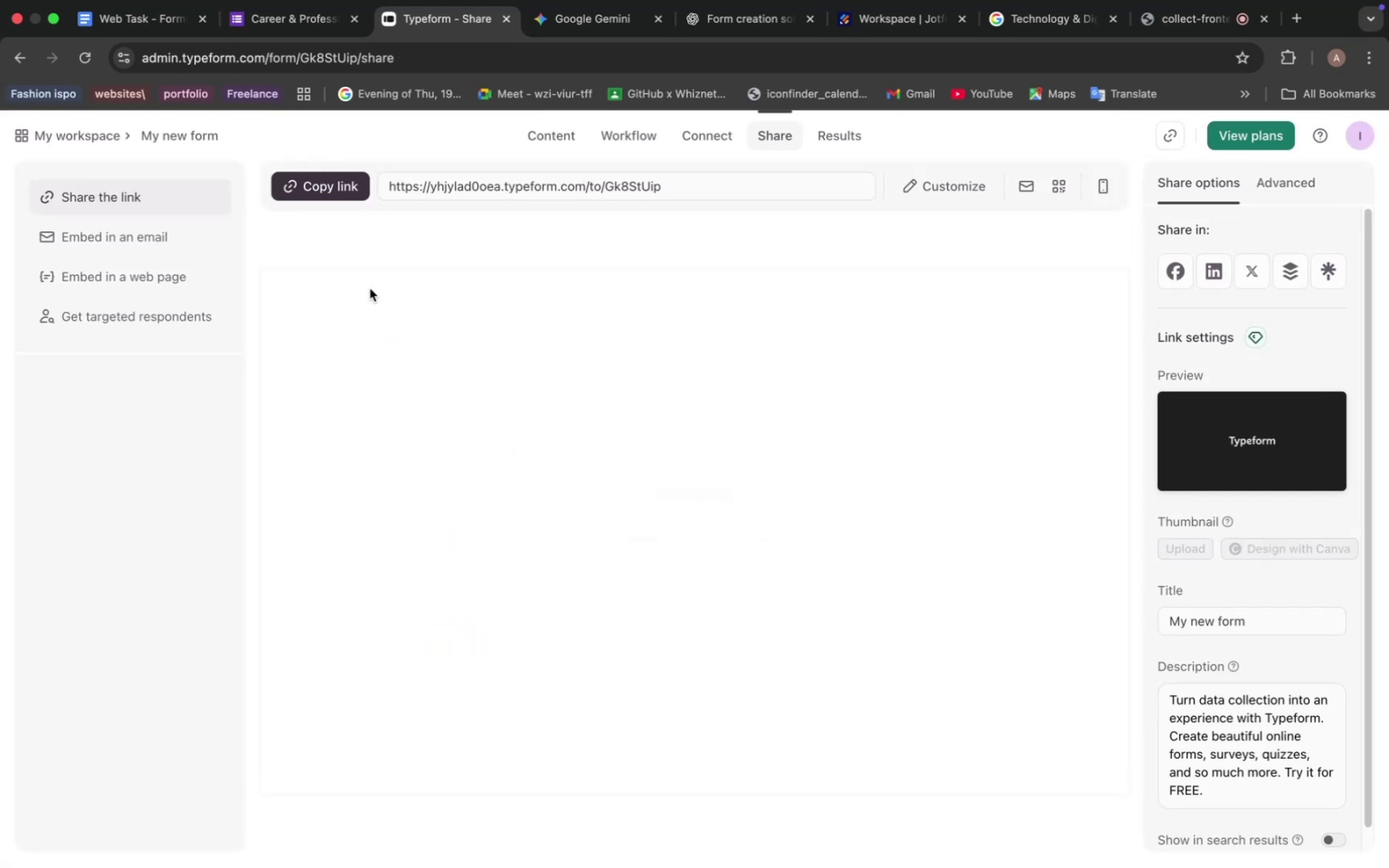 
mouse_move([504, 100])
 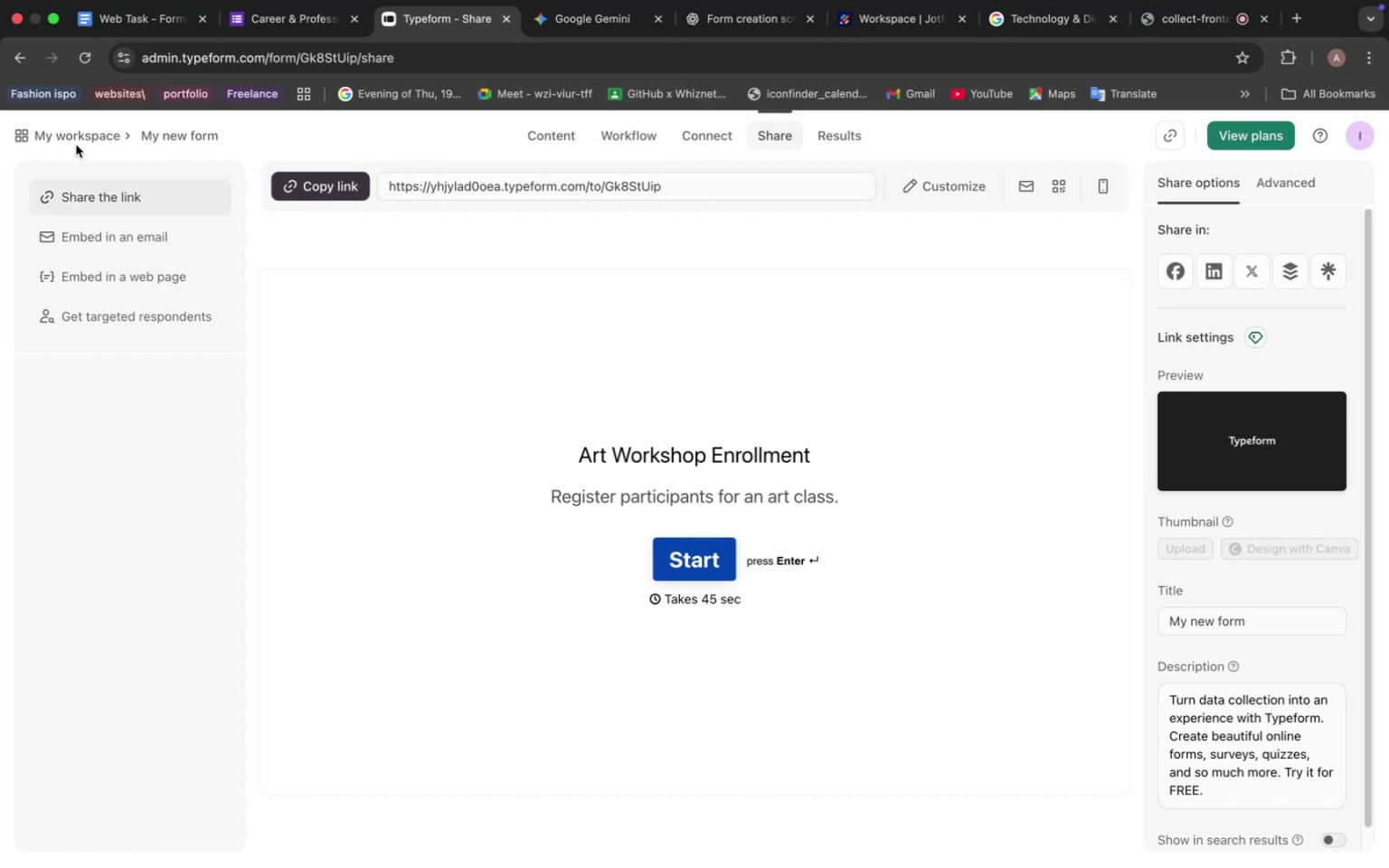 
left_click([89, 133])
 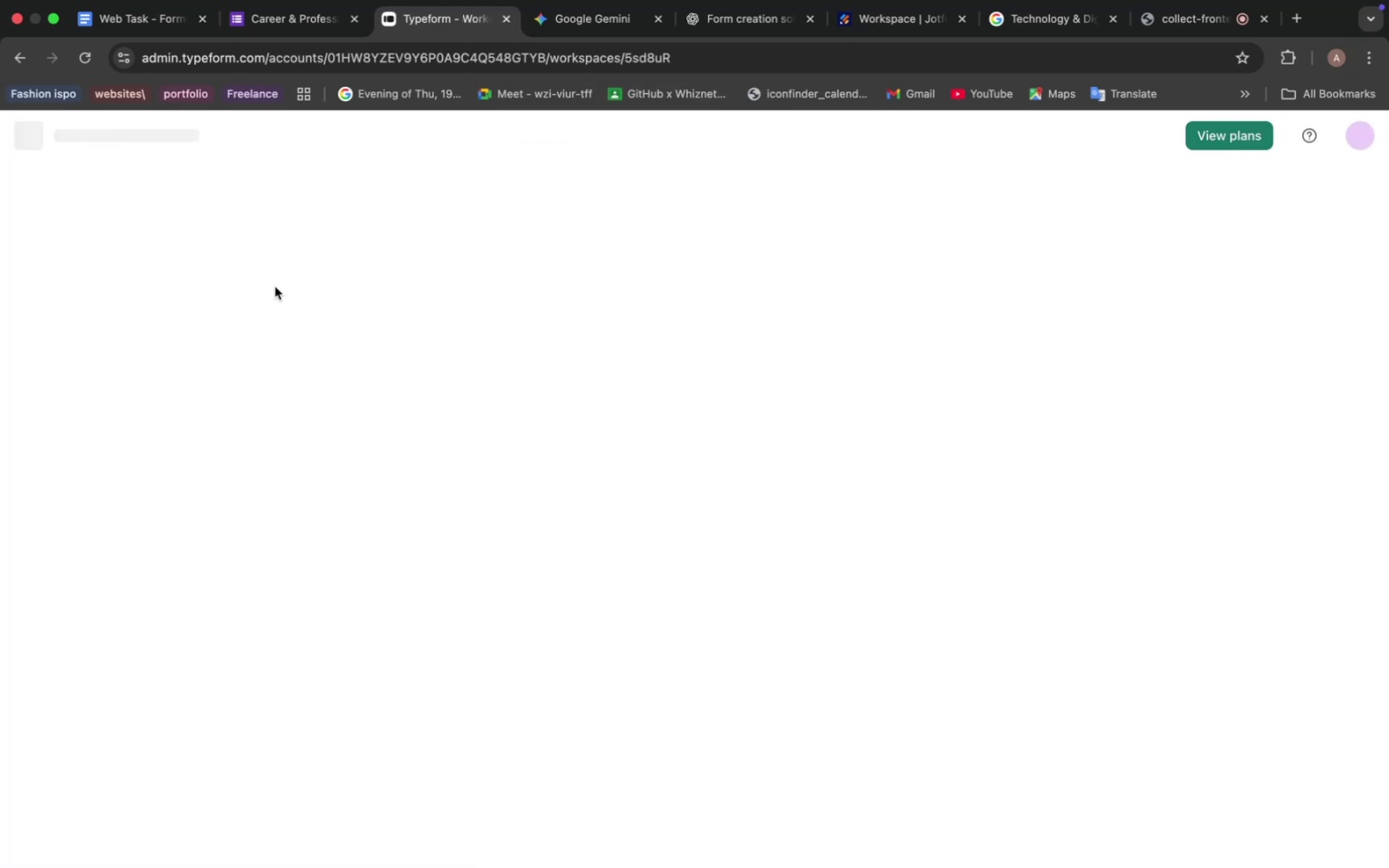 
mouse_move([442, 367])
 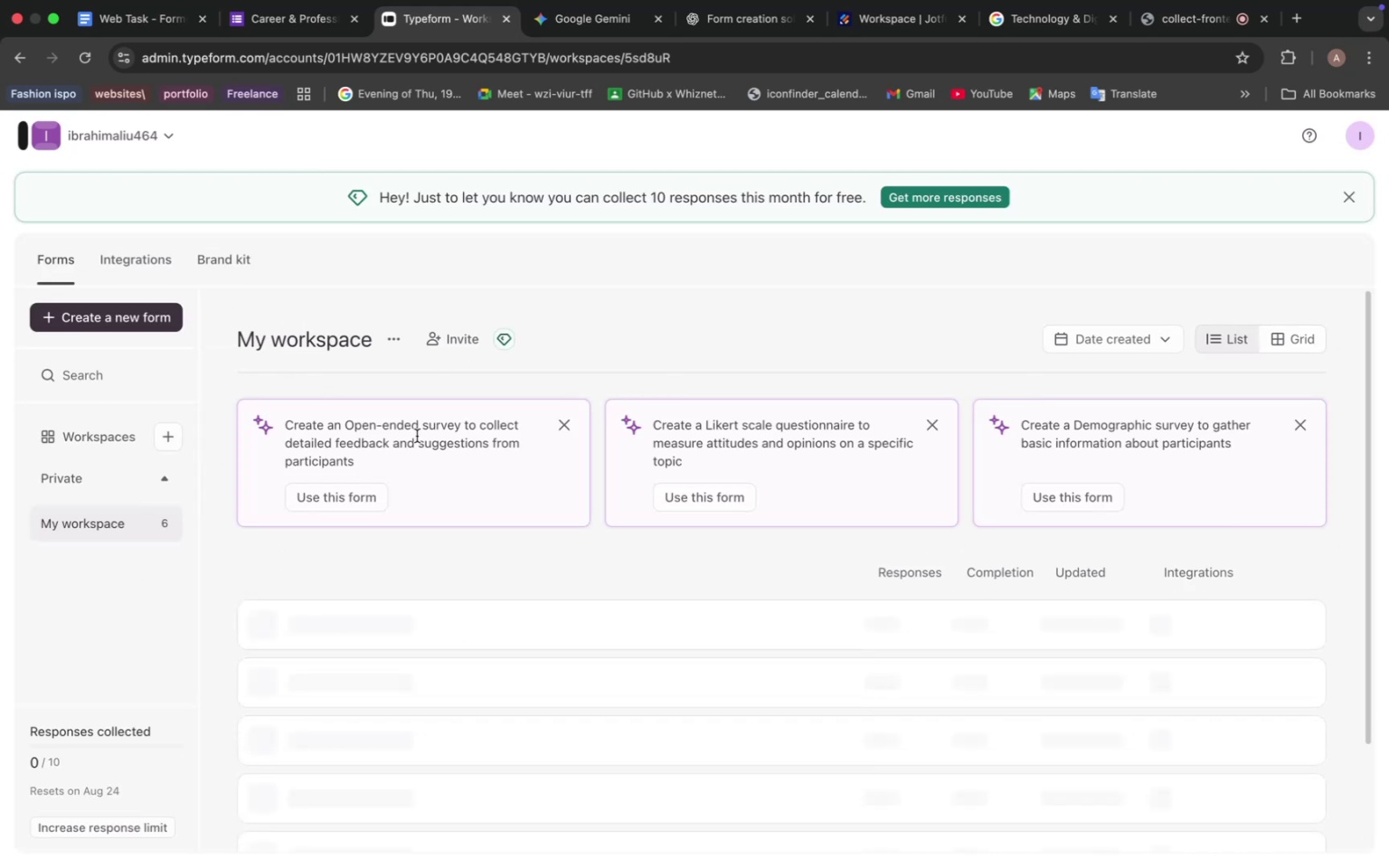 
scroll: coordinate [418, 435], scroll_direction: down, amount: 5.0
 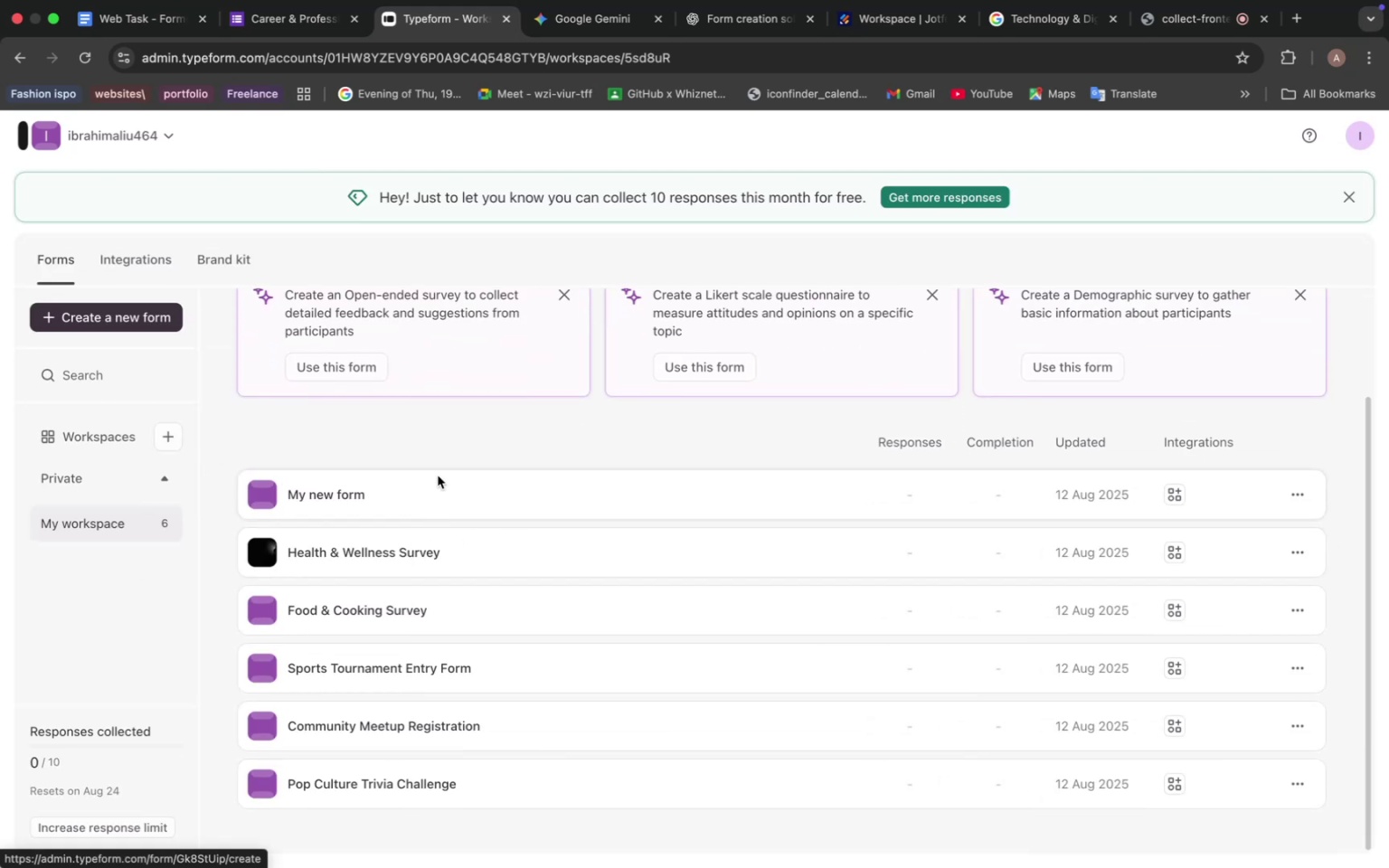 
wait(9.04)
 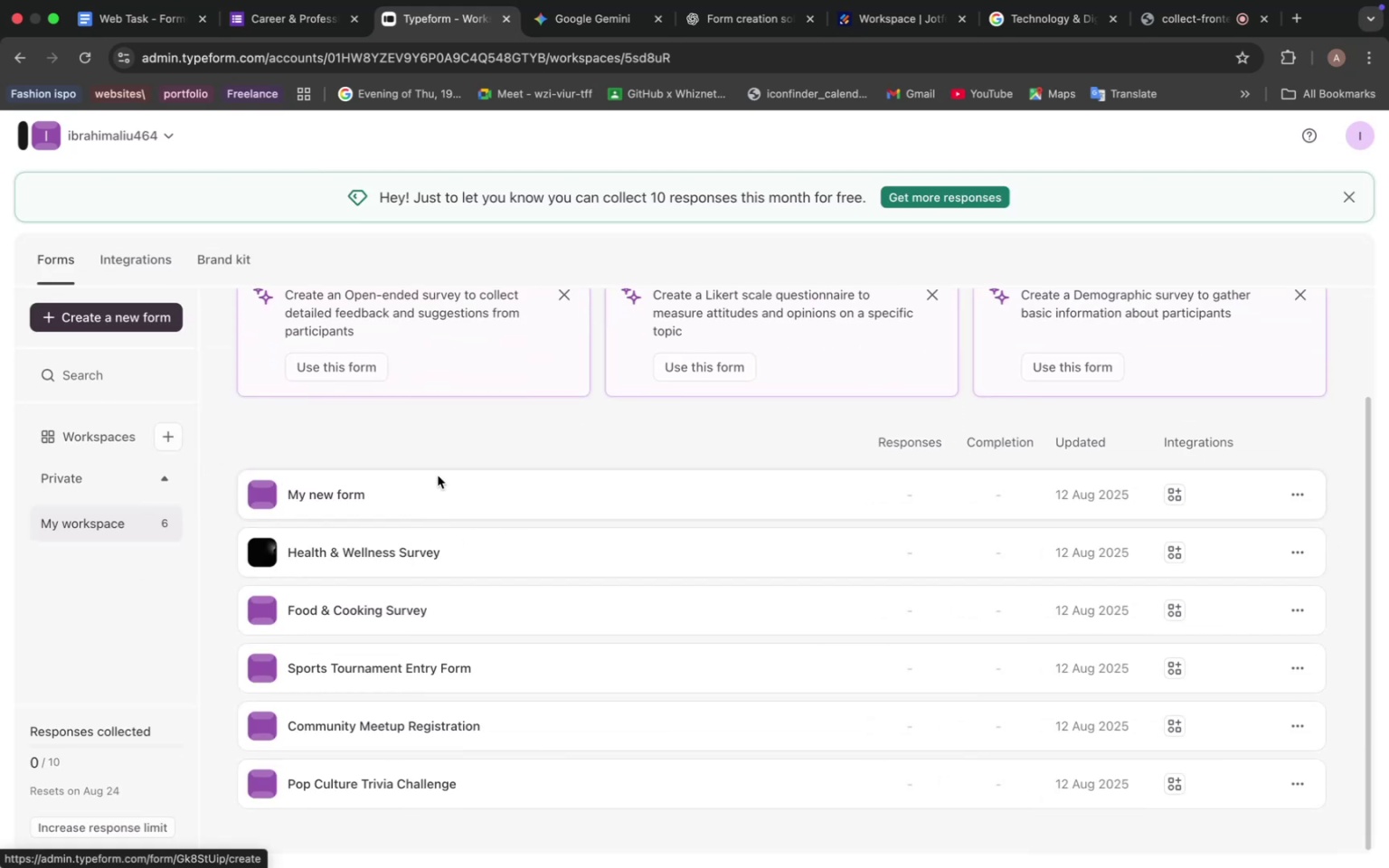 
left_click([969, 154])
 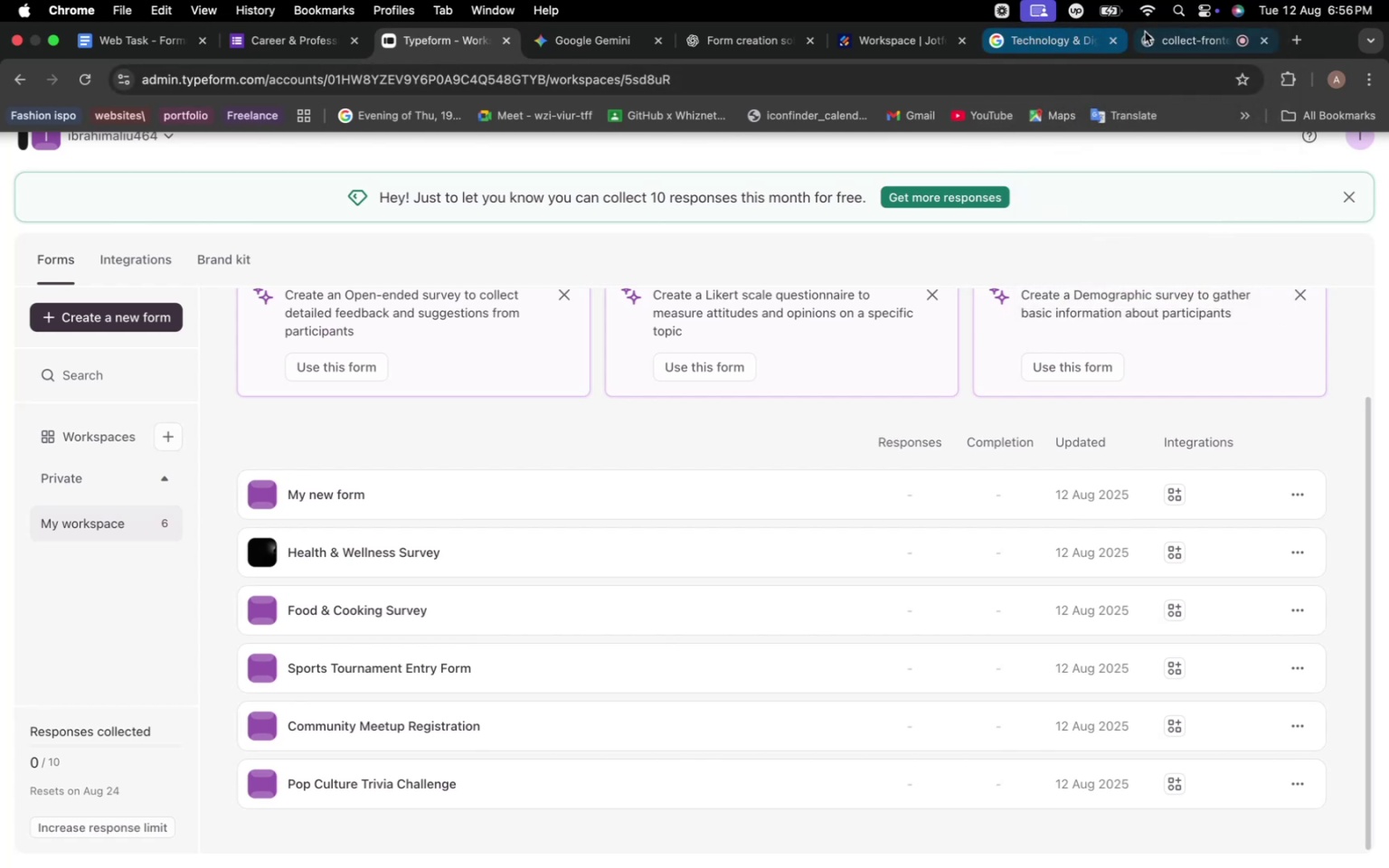 
left_click([1159, 32])
 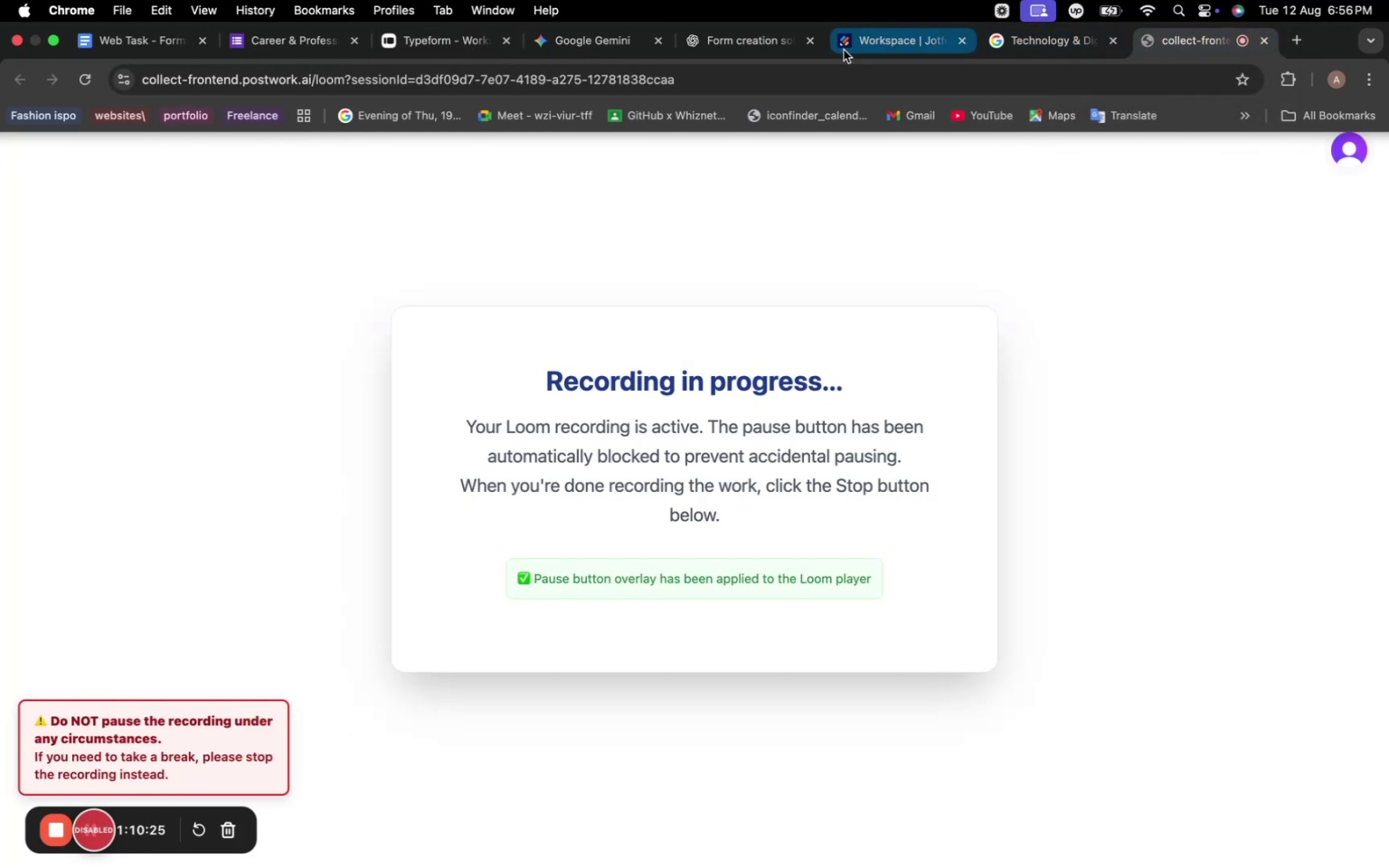 
mouse_move([492, 51])
 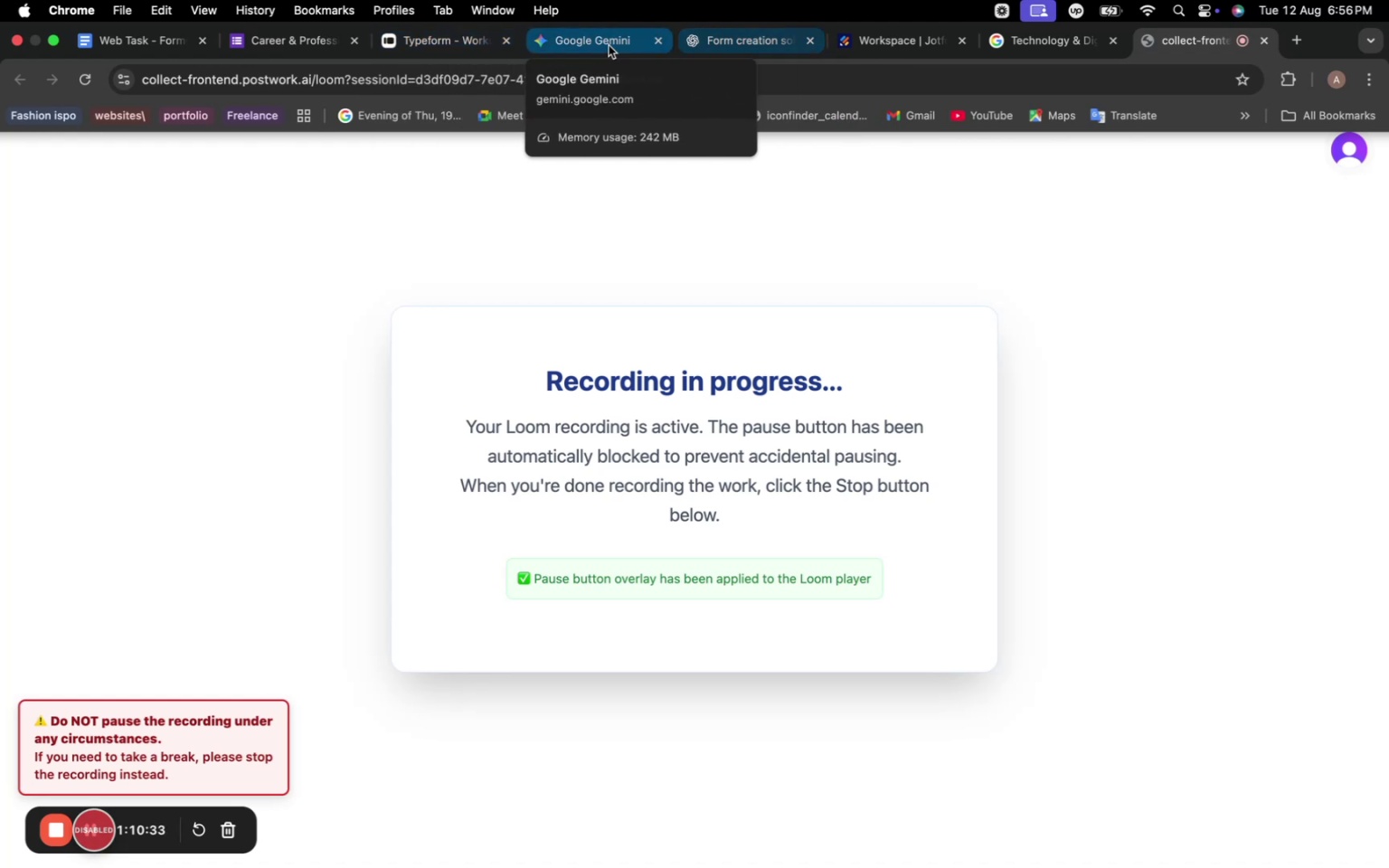 
left_click([581, 41])
 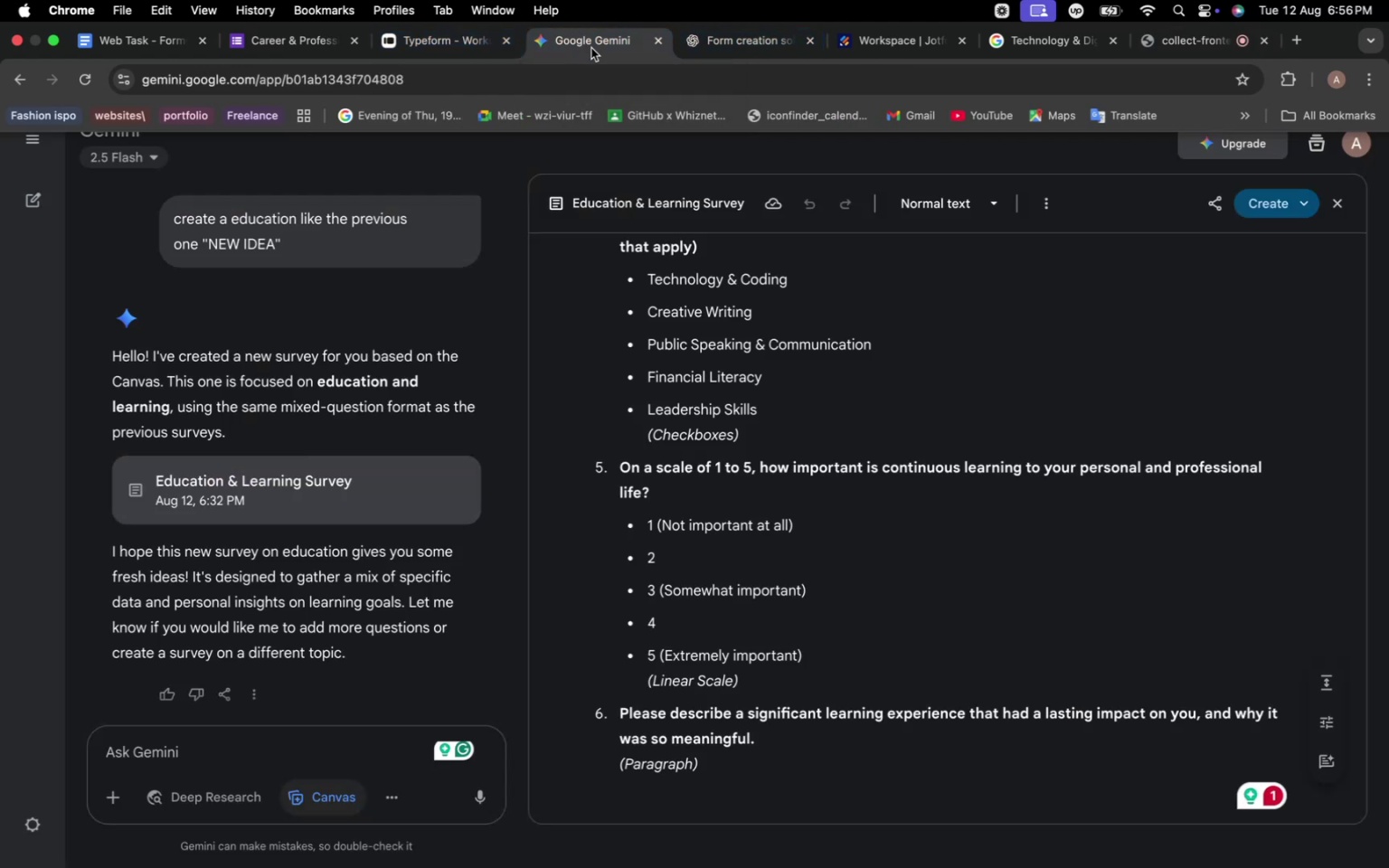 
wait(5.15)
 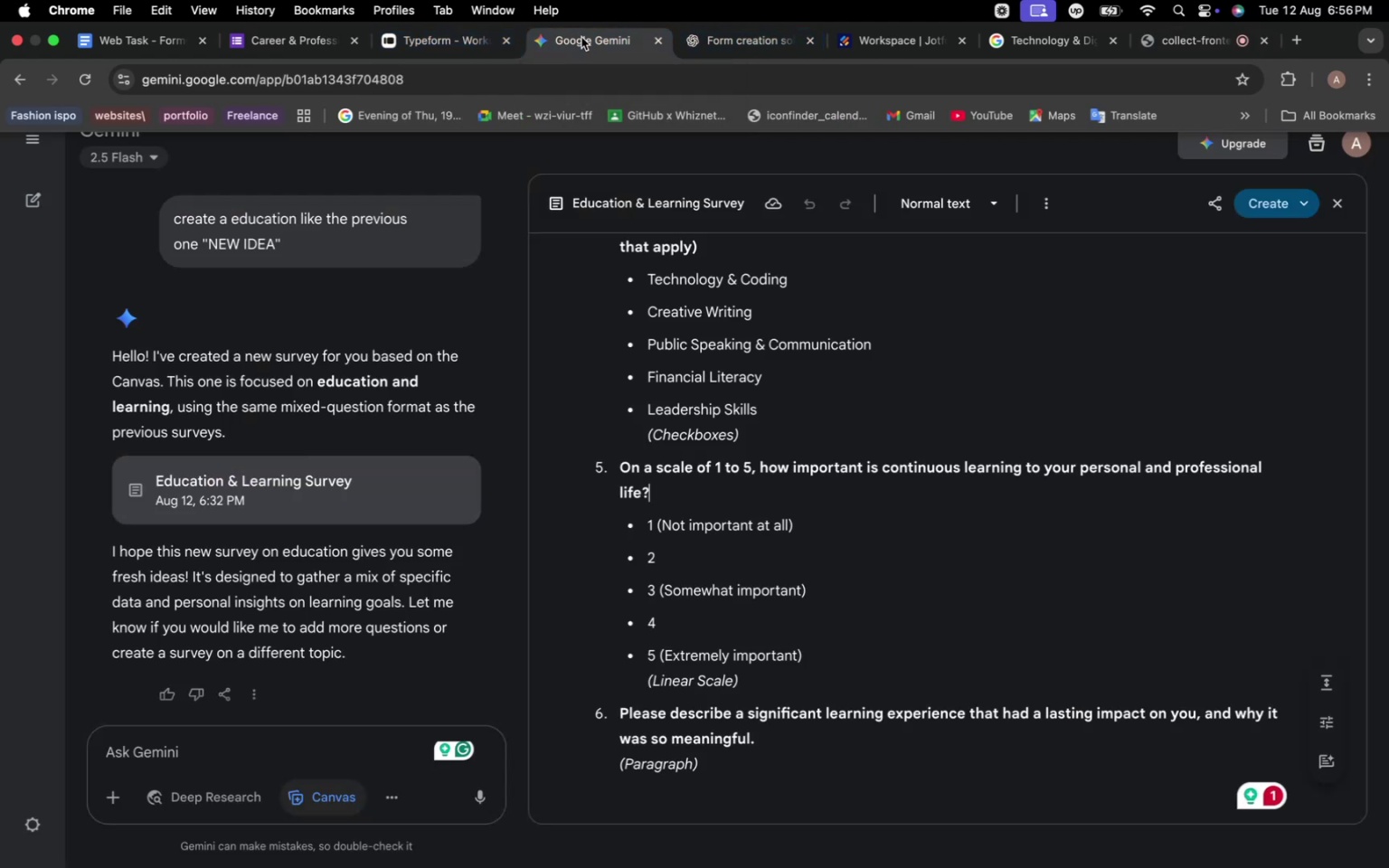 
scroll: coordinate [338, 360], scroll_direction: down, amount: 6.0
 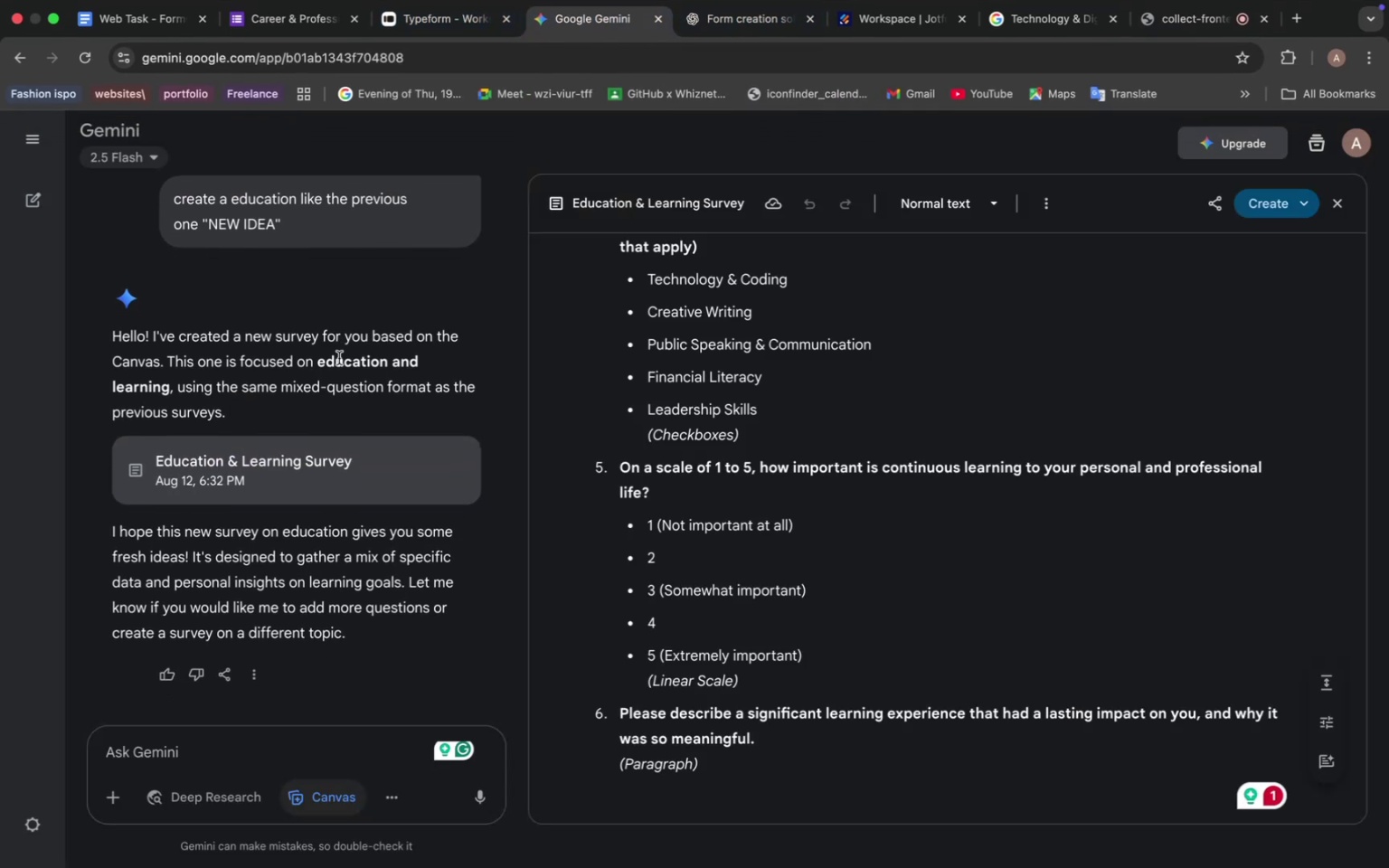 
scroll: coordinate [710, 435], scroll_direction: up, amount: 6.0
 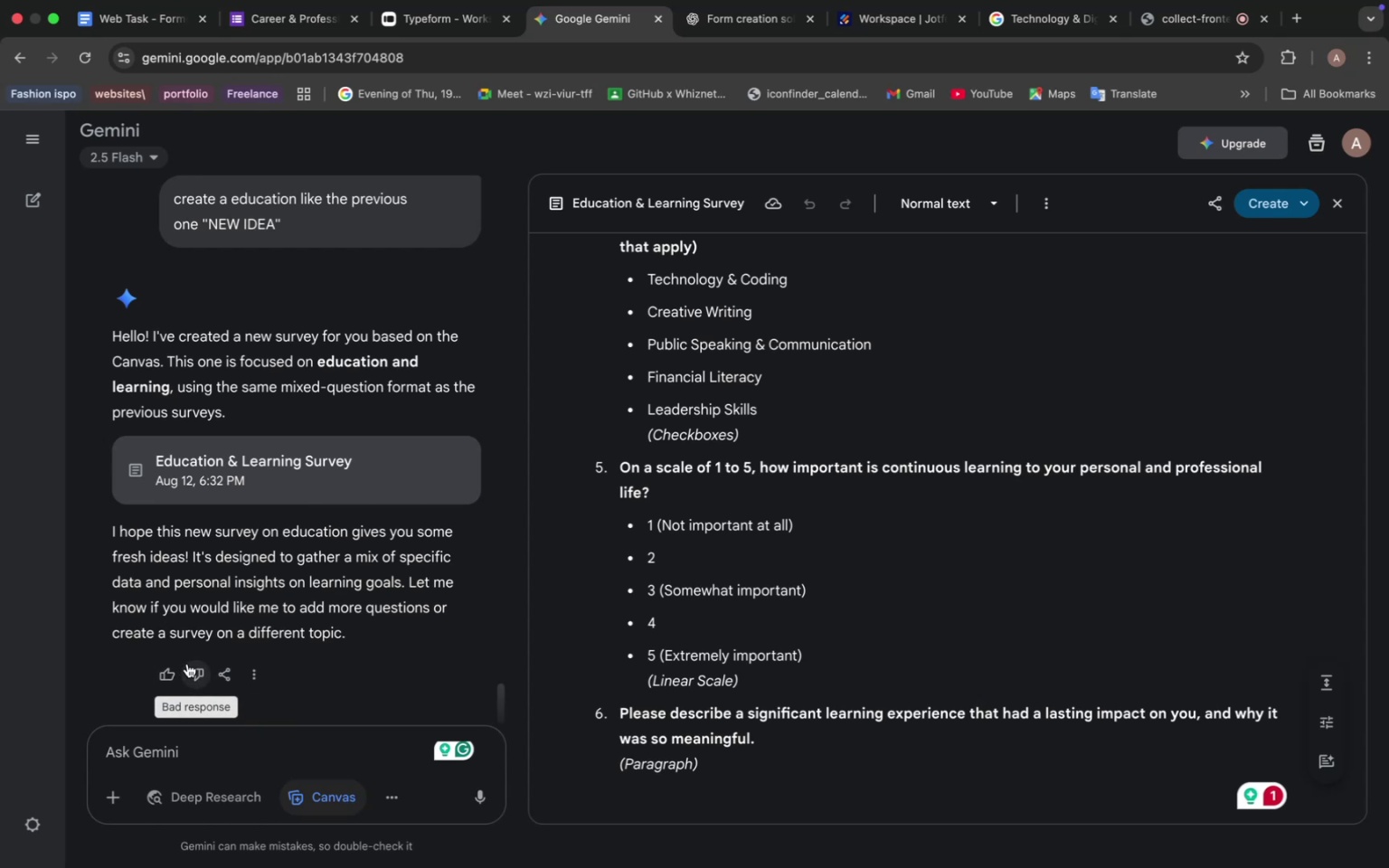 
wait(21.11)
 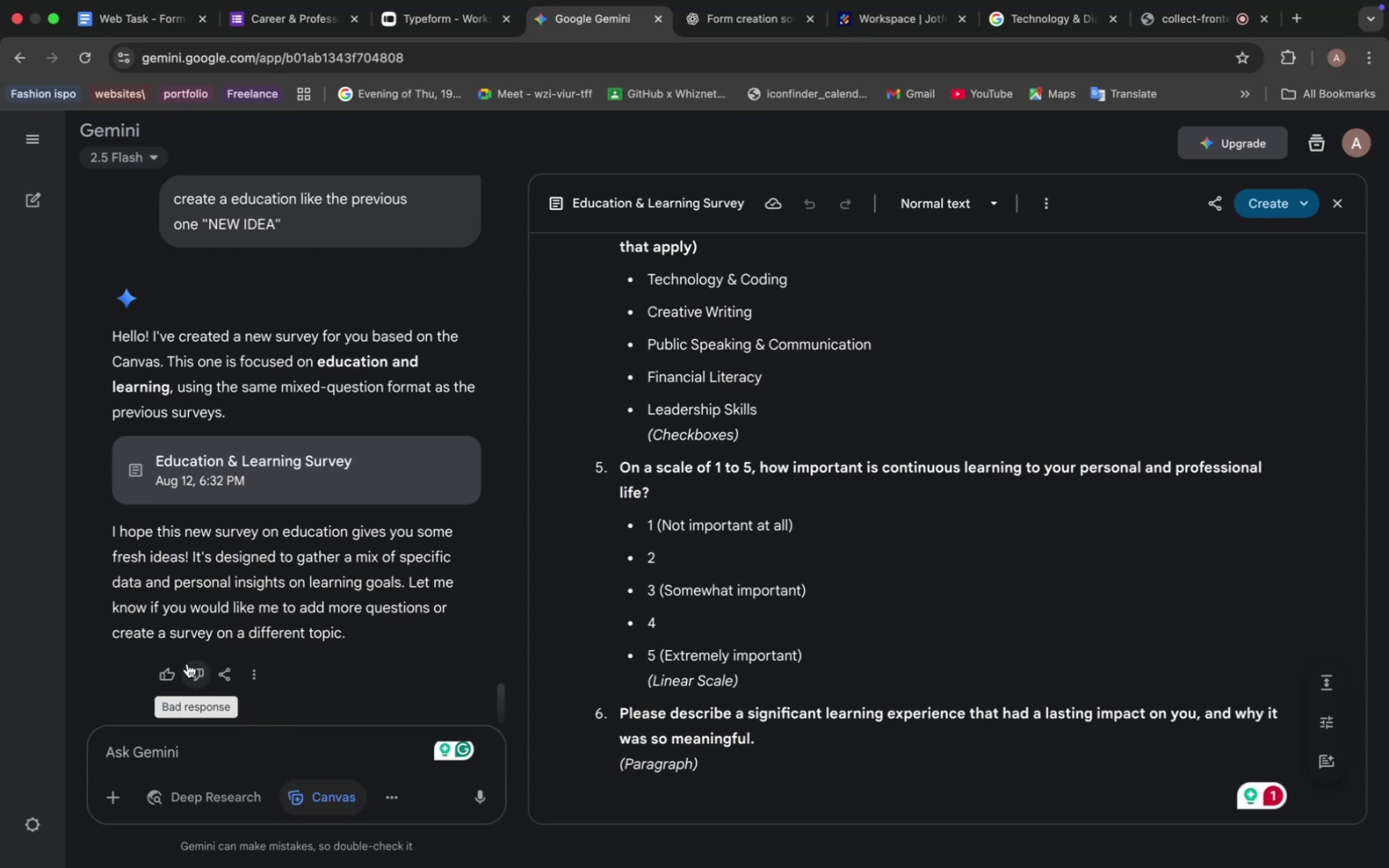 
scroll: coordinate [703, 328], scroll_direction: up, amount: 40.0
 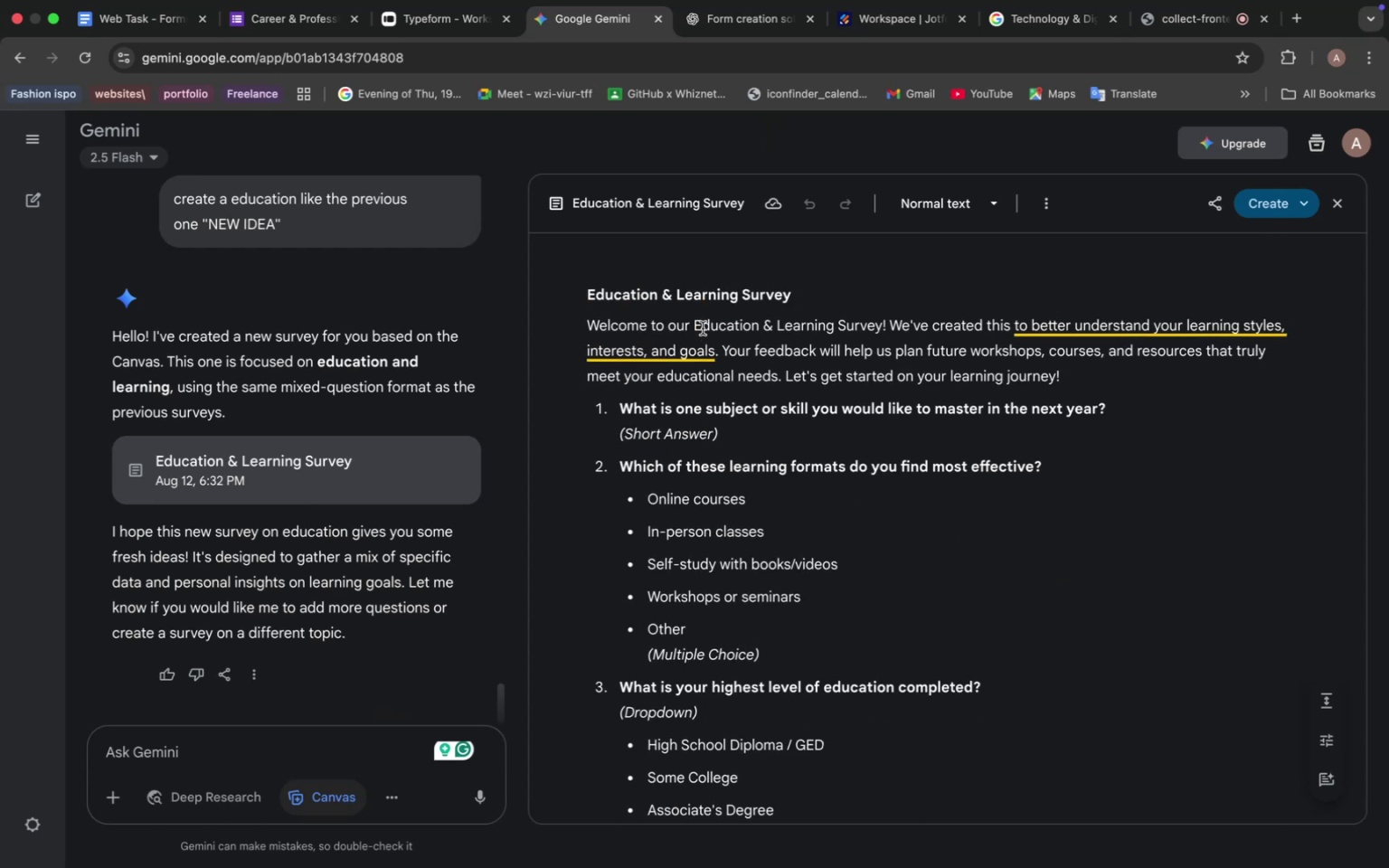 